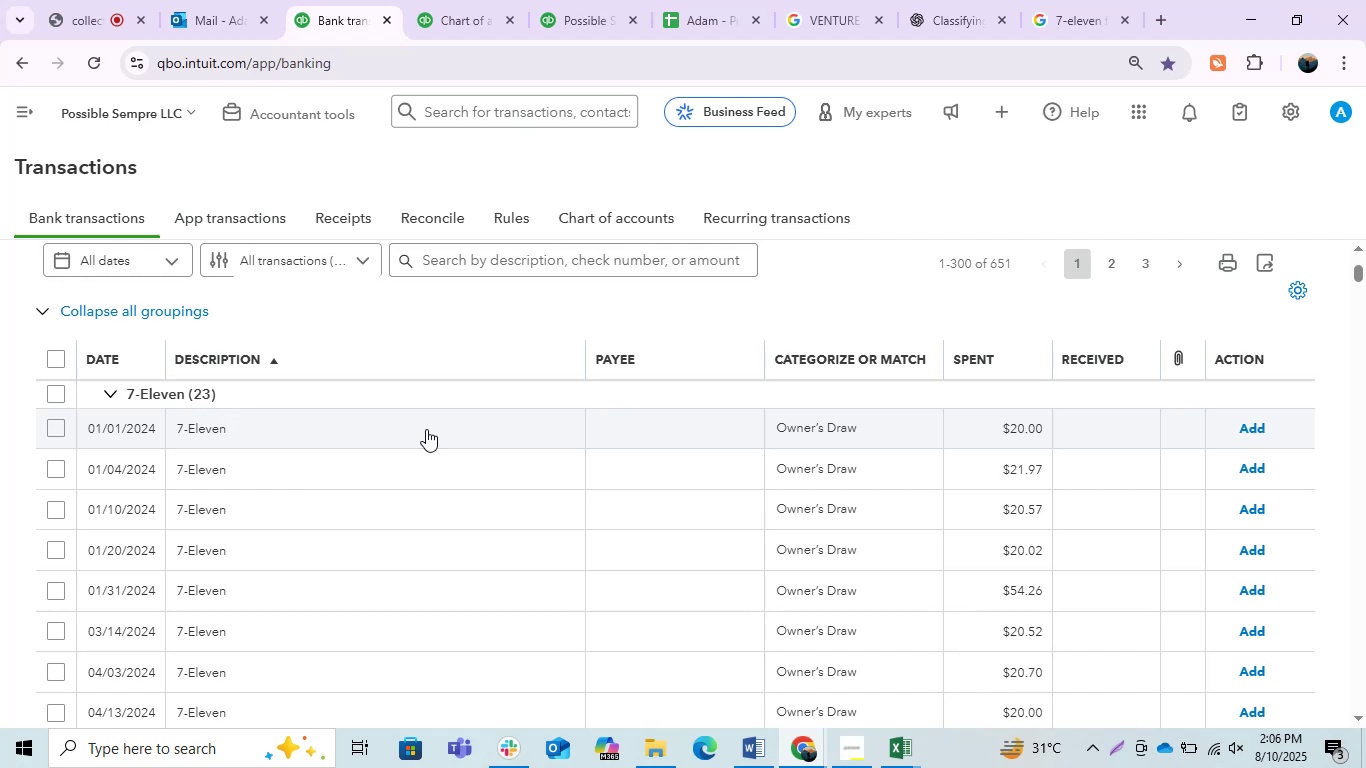 
left_click([857, 272])
 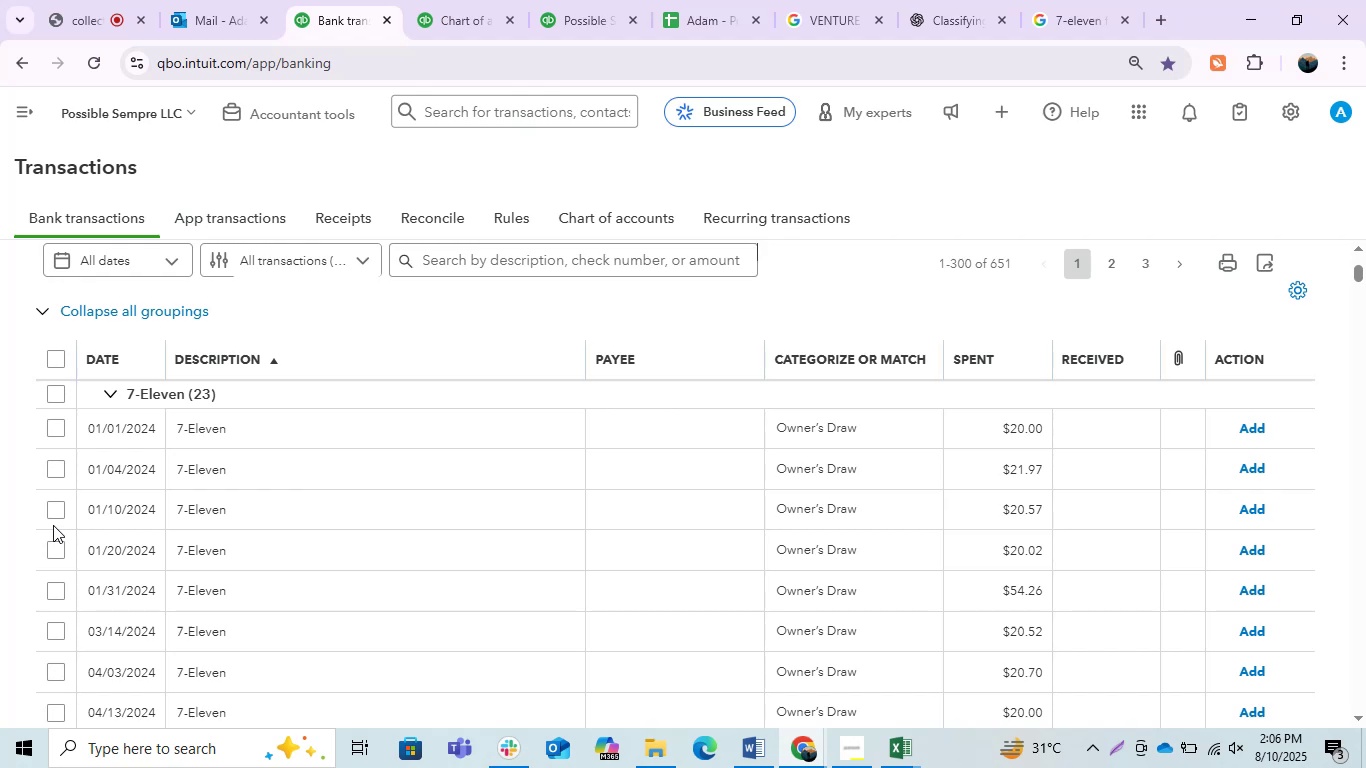 
wait(57.32)
 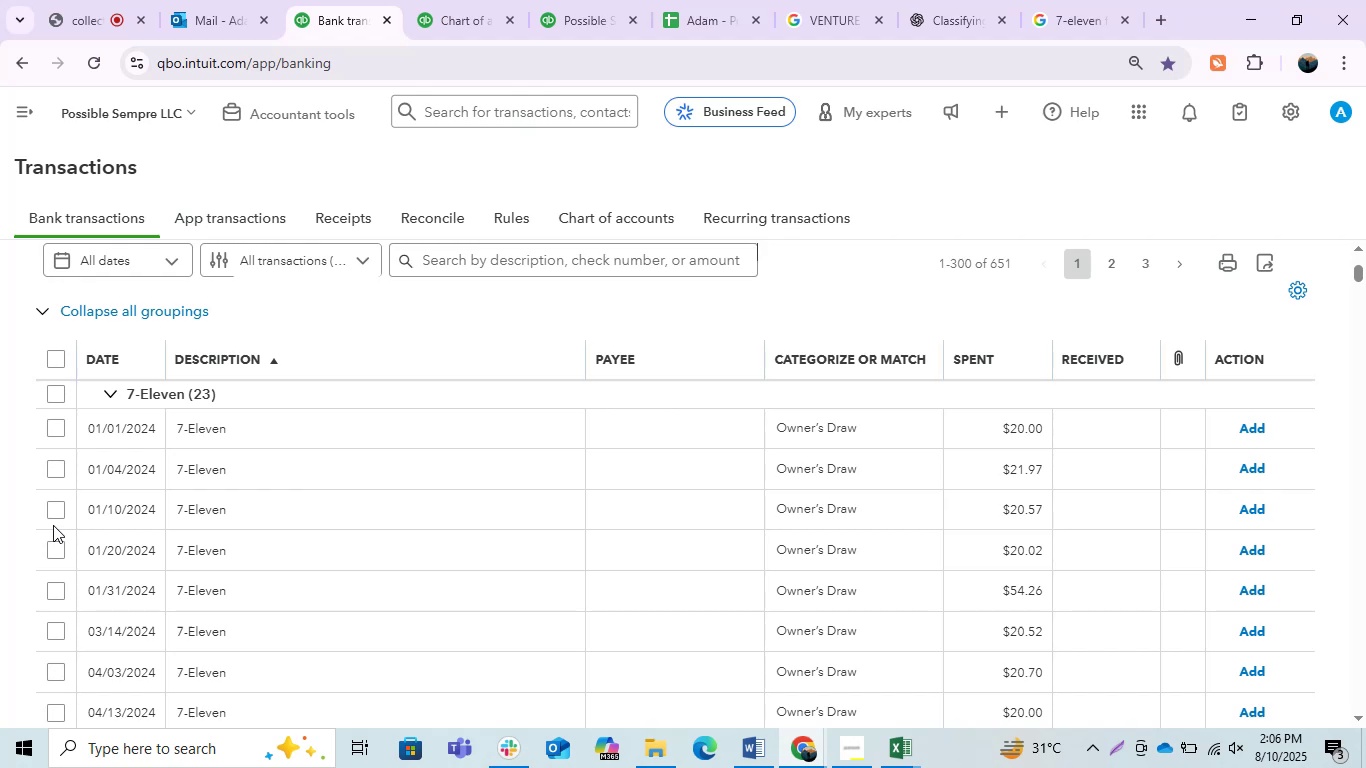 
left_click([894, 193])
 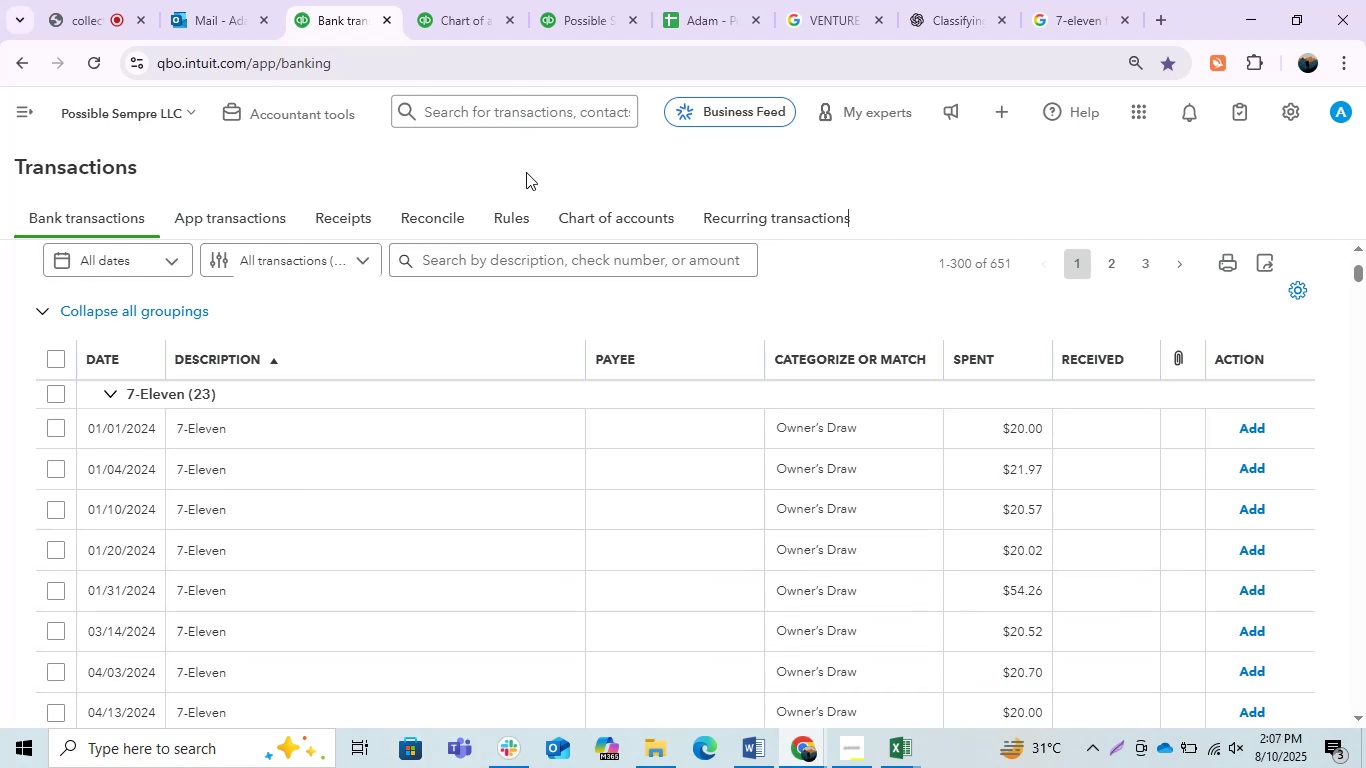 
left_click([319, 154])
 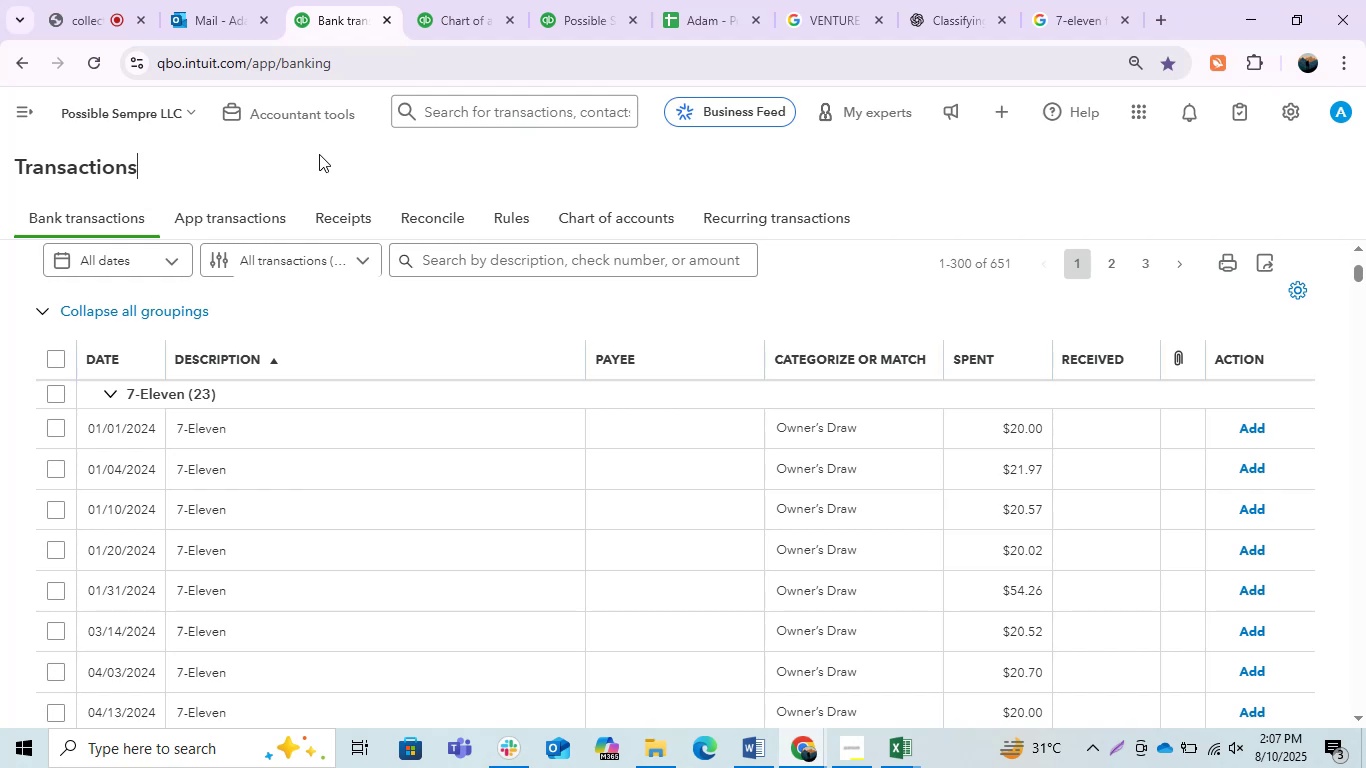 
wait(25.37)
 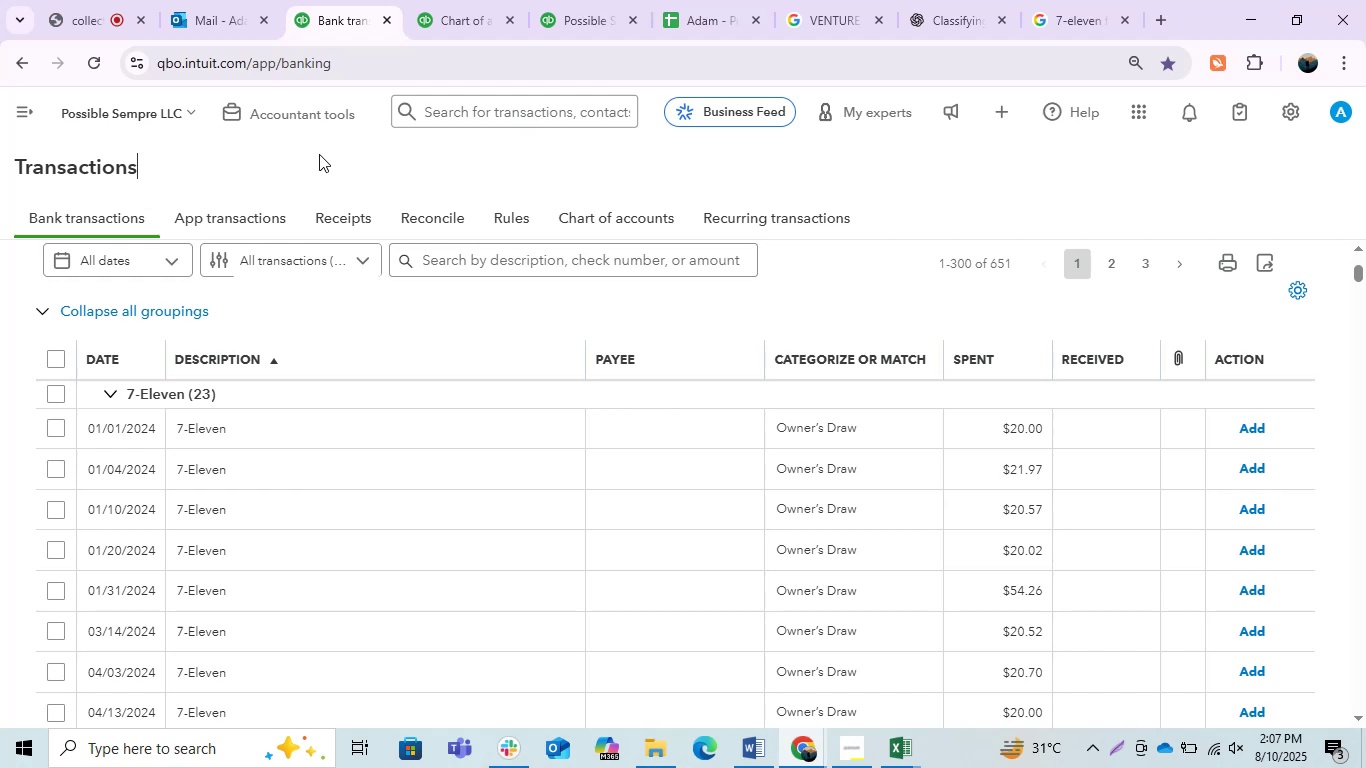 
scroll: coordinate [488, 596], scroll_direction: down, amount: 4.0
 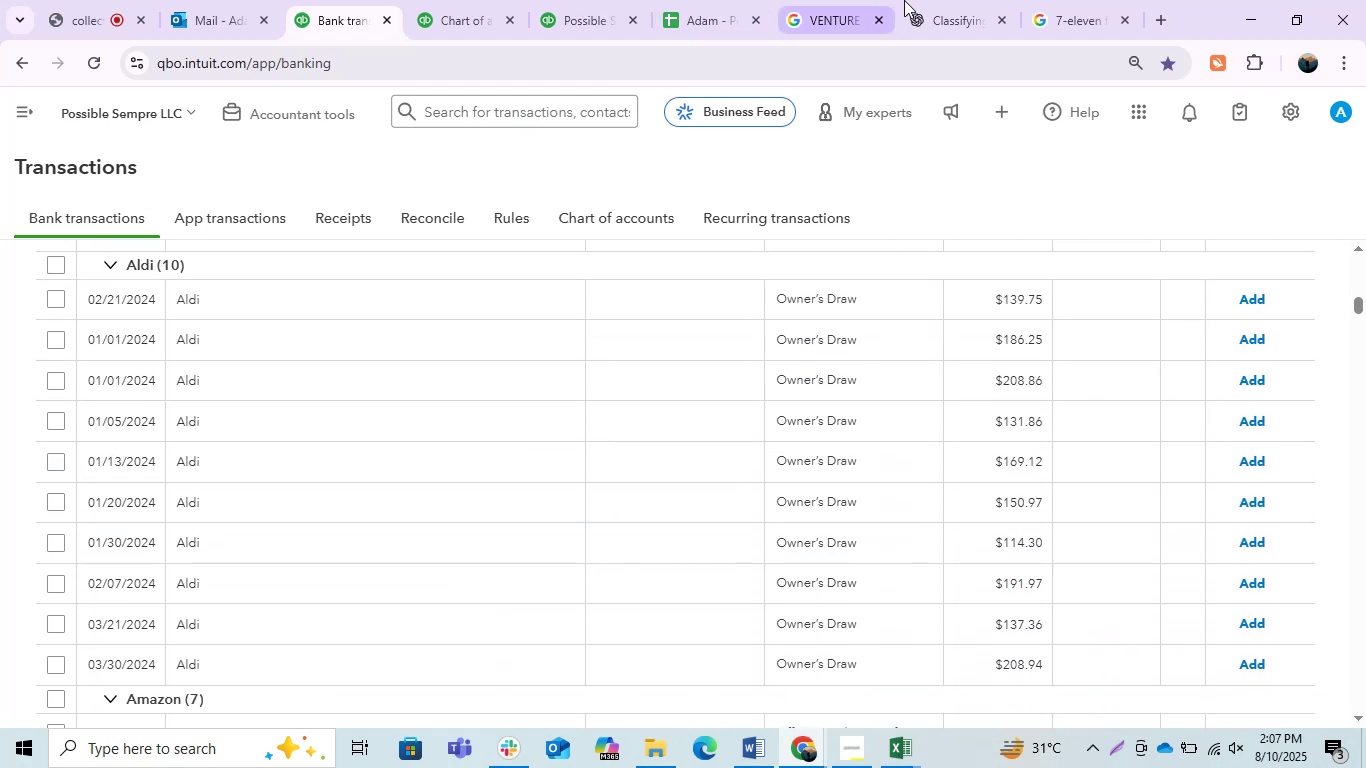 
wait(5.67)
 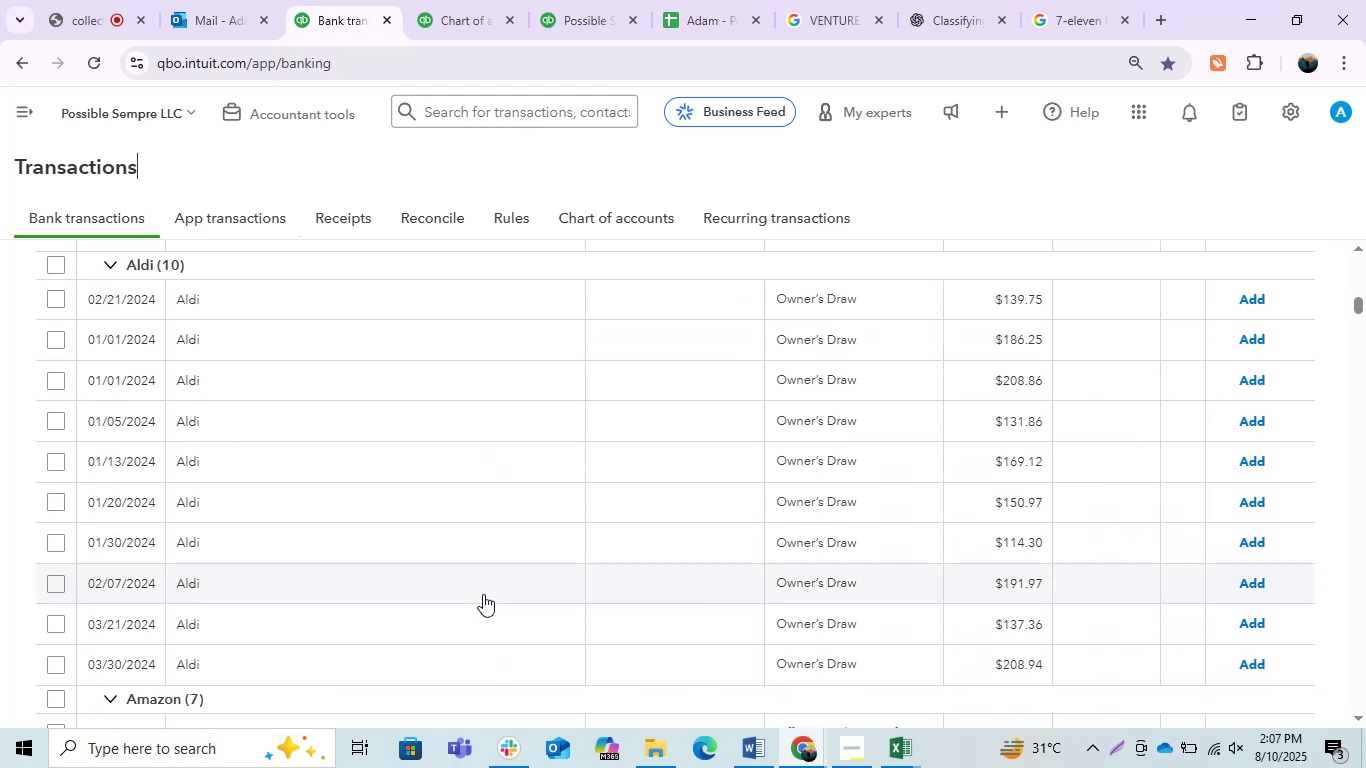 
left_click([562, 681])
 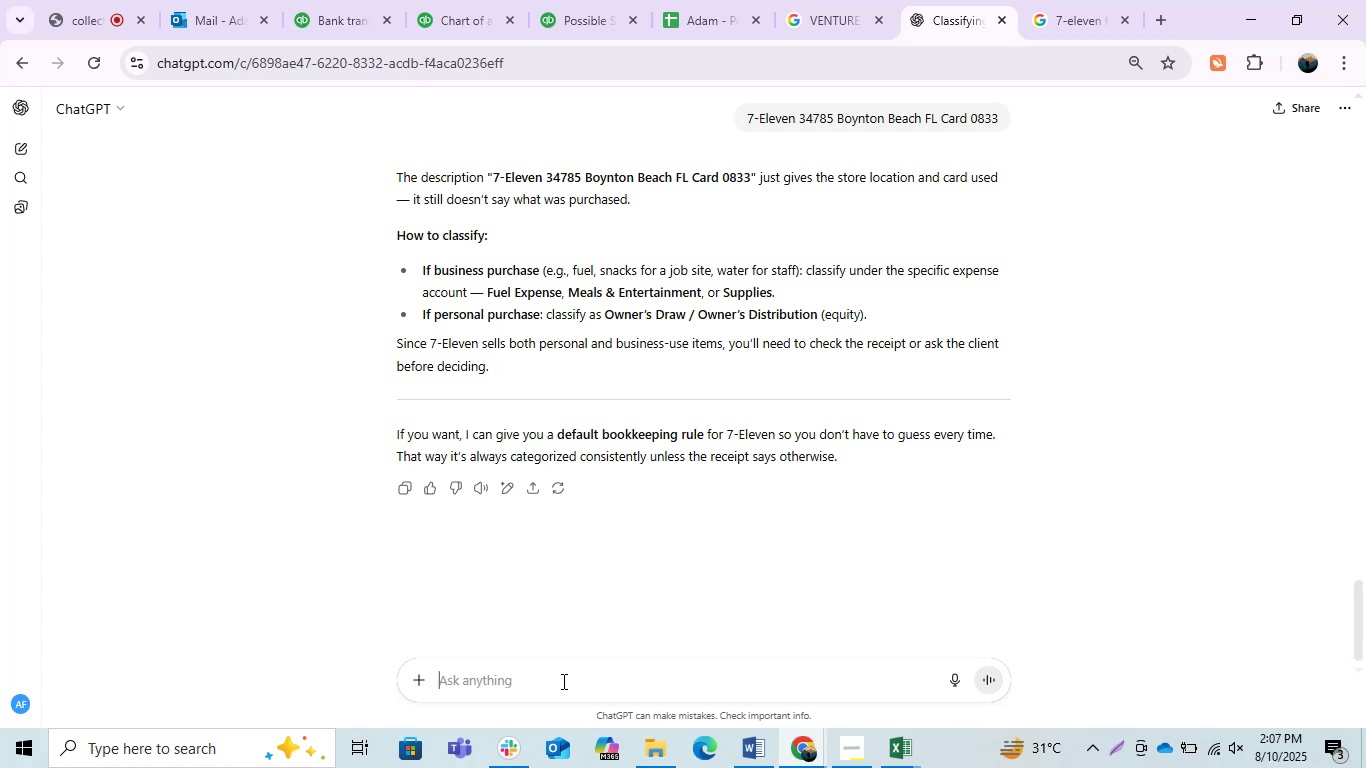 
type(aldi)
 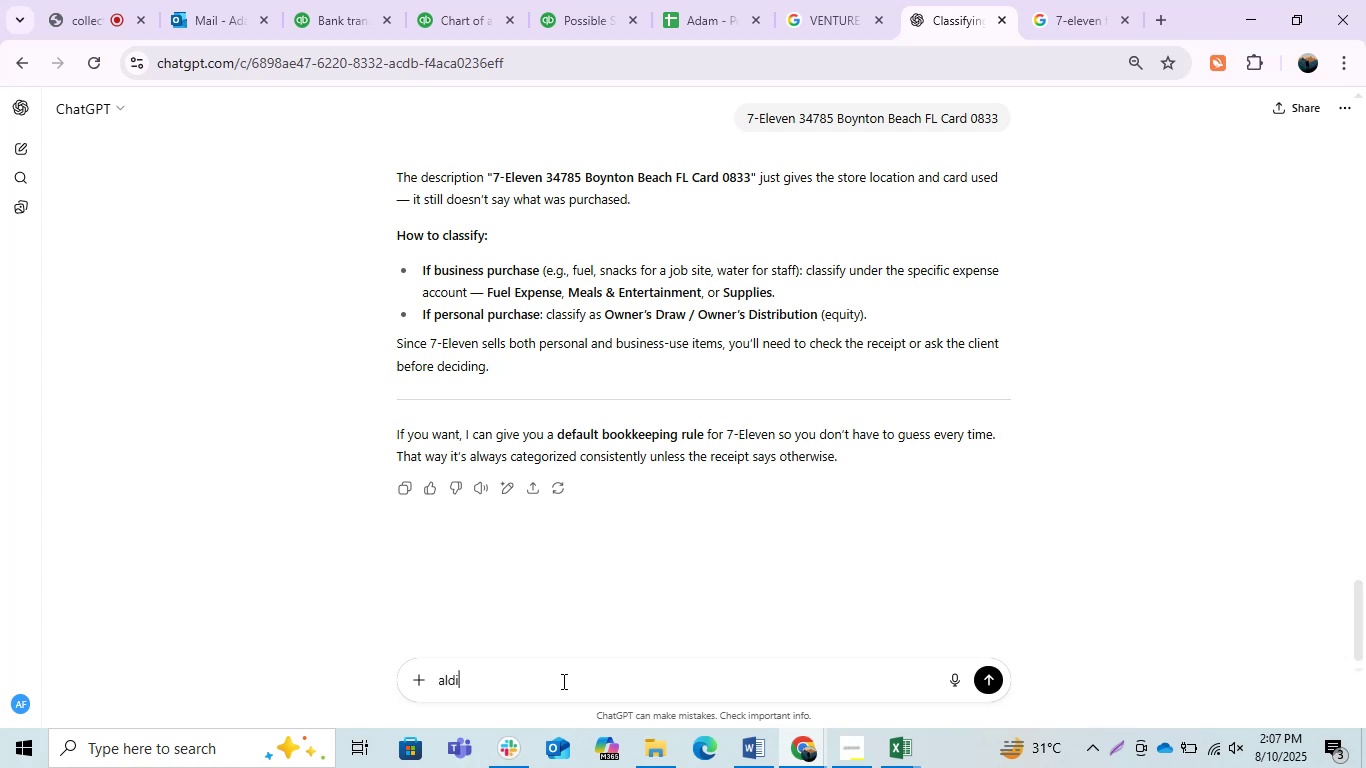 
key(Enter)
 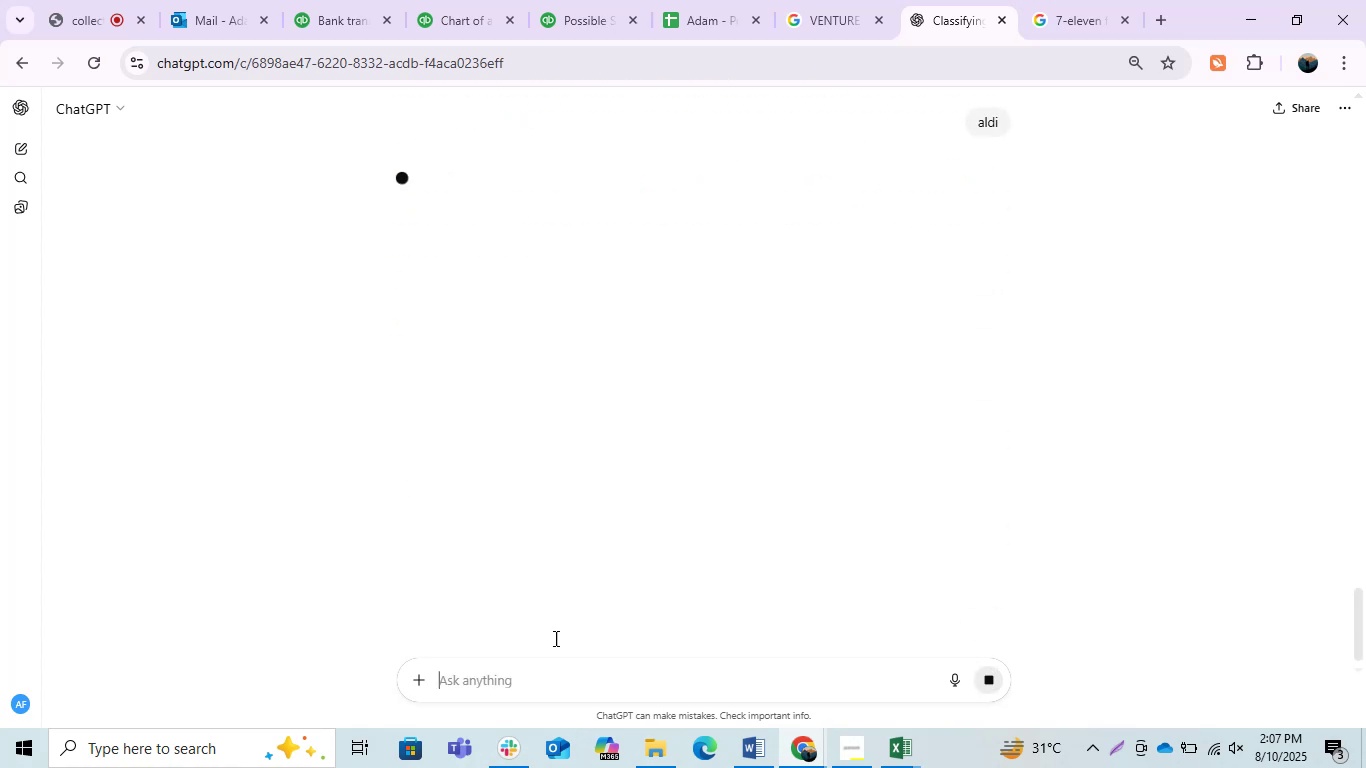 
mouse_move([406, 434])
 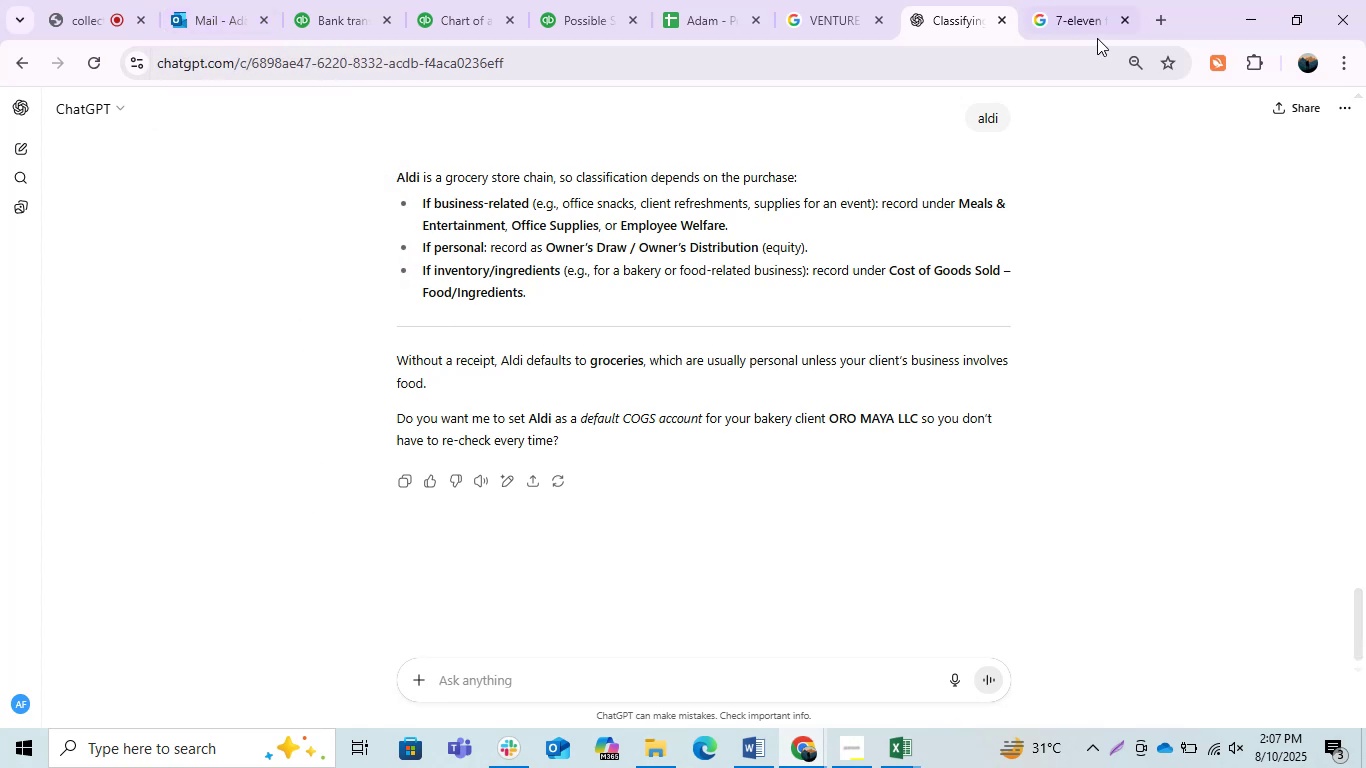 
wait(5.04)
 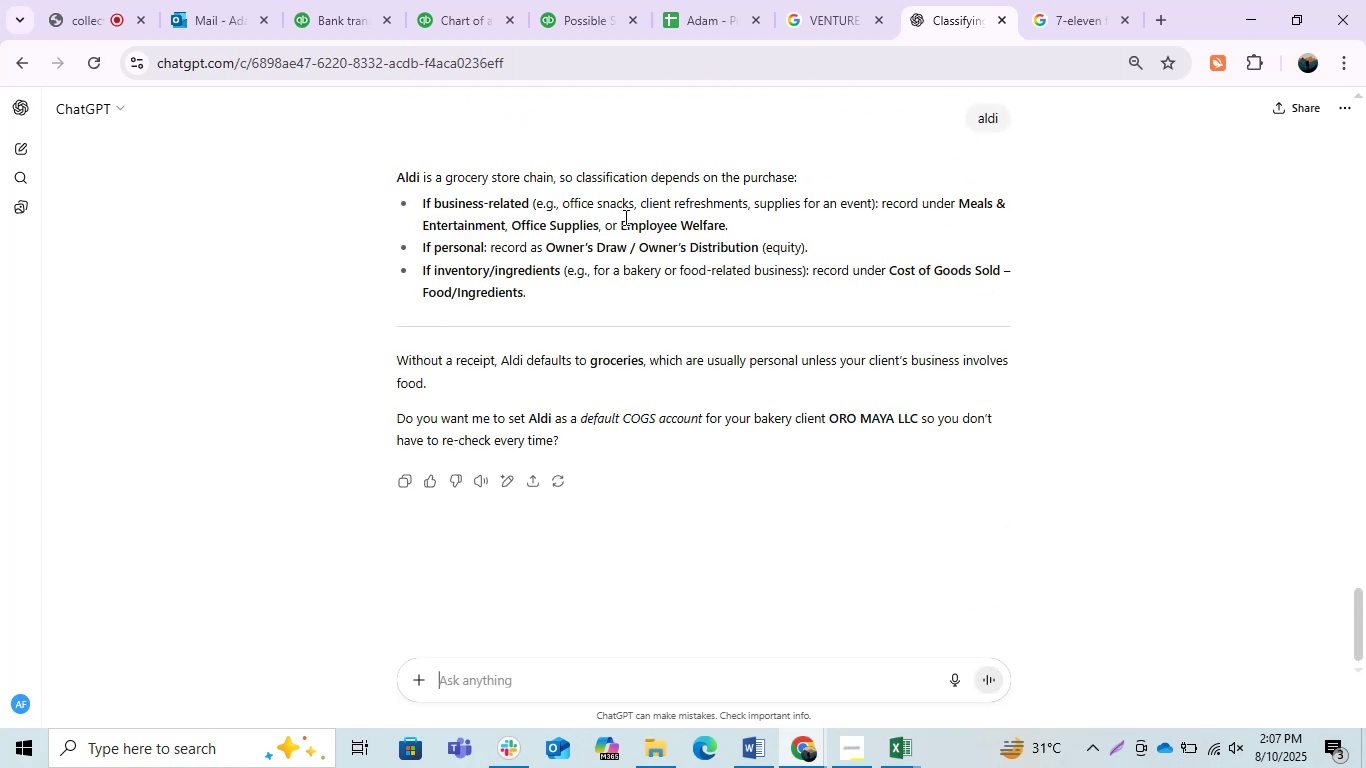 
left_click([299, 0])
 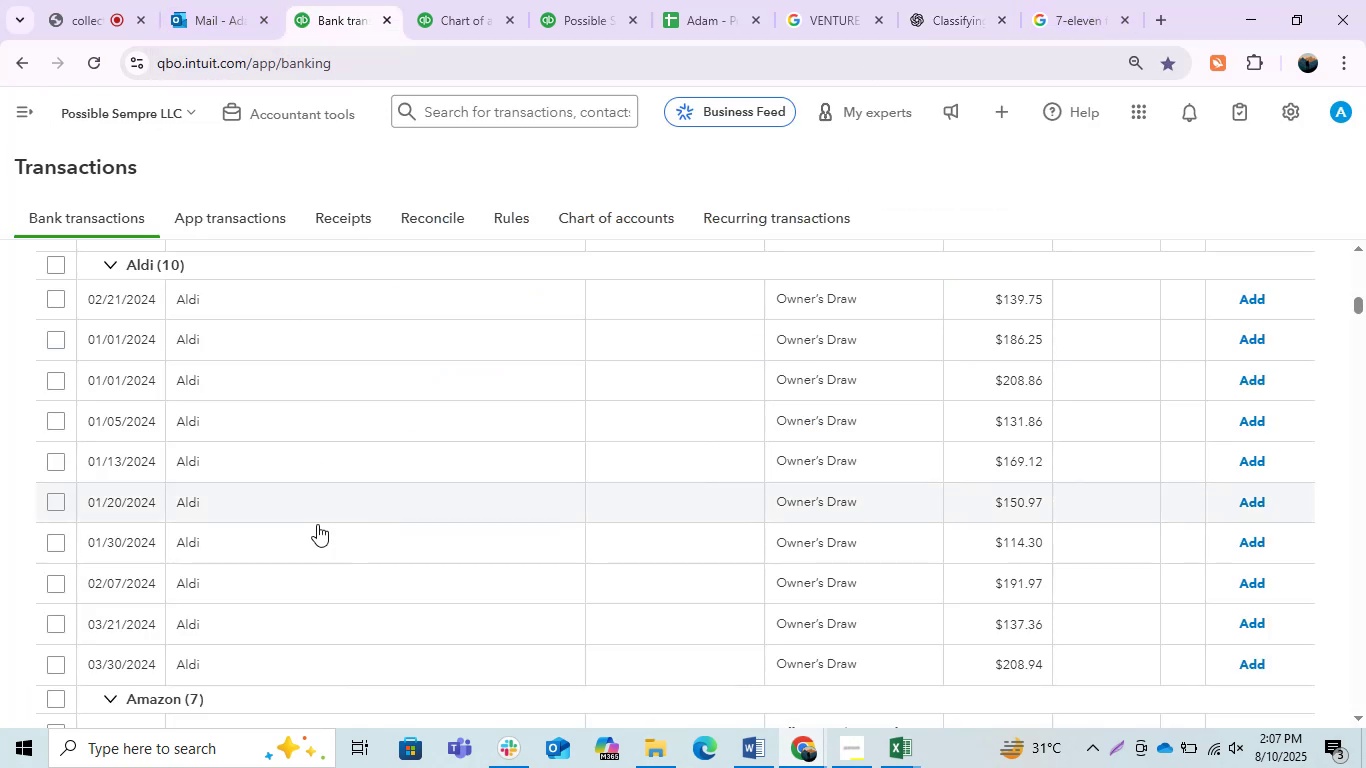 
left_click([311, 529])
 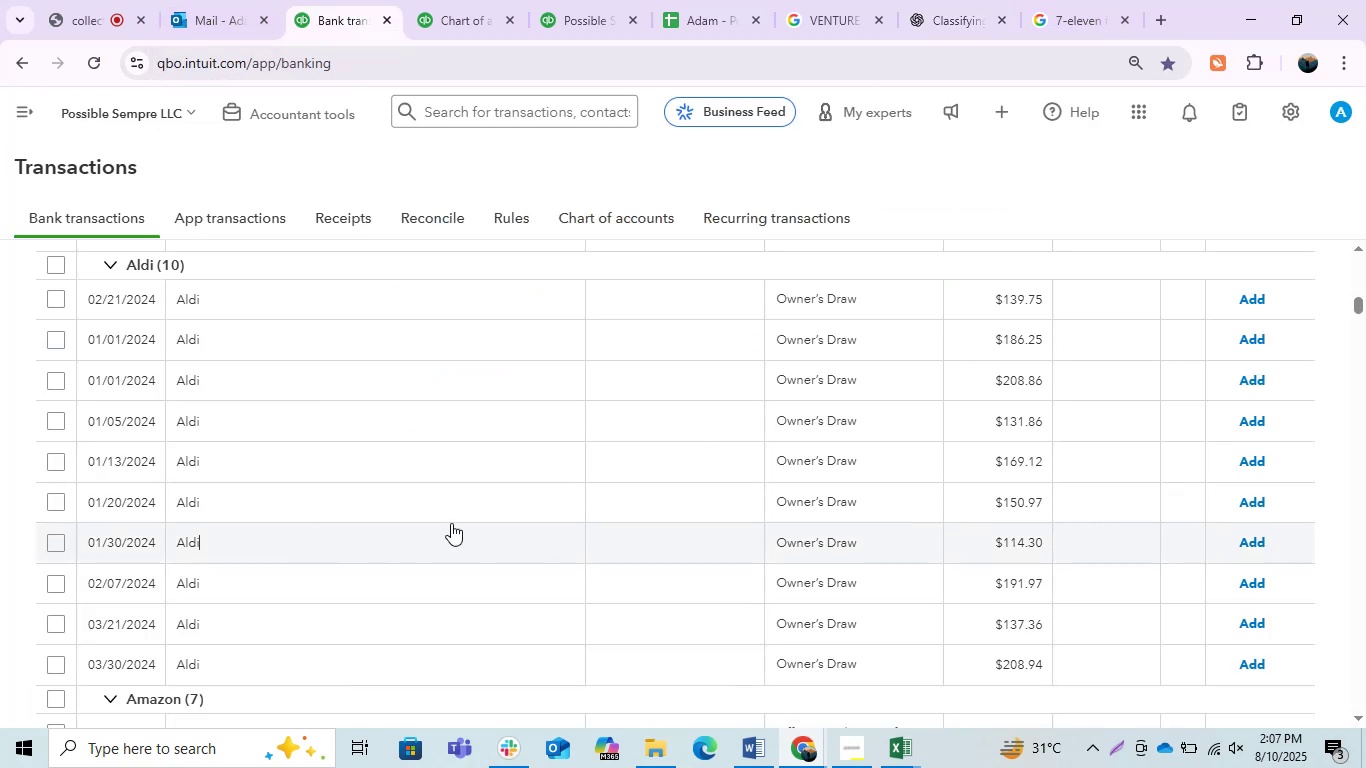 
scroll: coordinate [451, 523], scroll_direction: down, amount: 1.0
 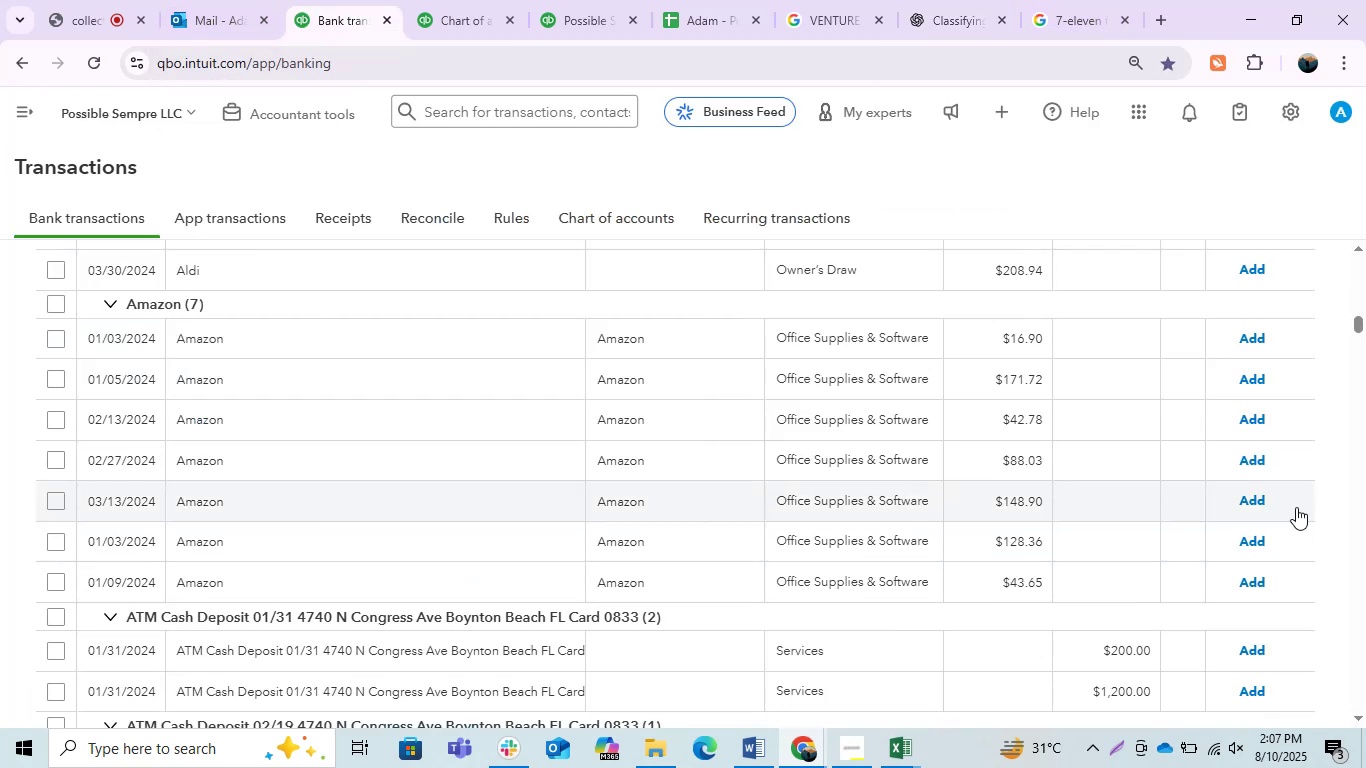 
left_click([1361, 494])
 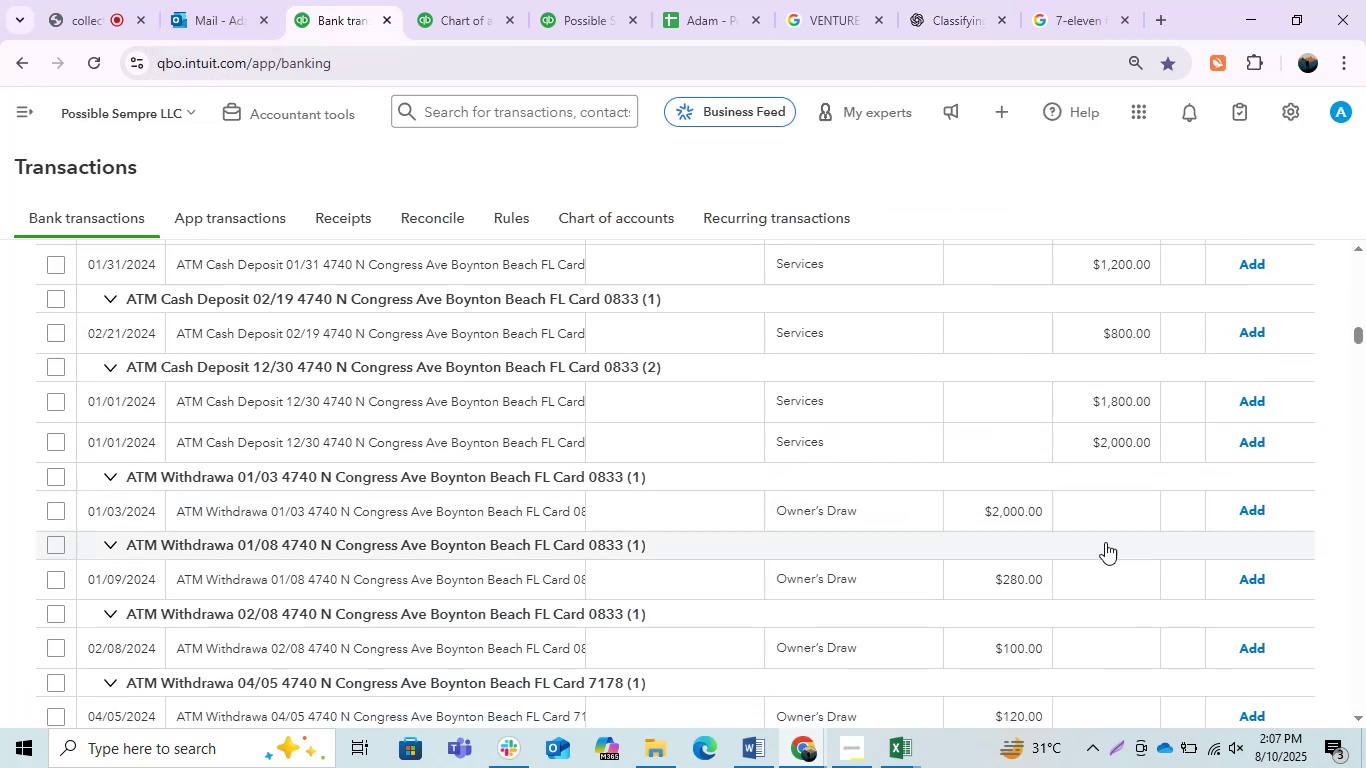 
scroll: coordinate [675, 591], scroll_direction: down, amount: 9.0
 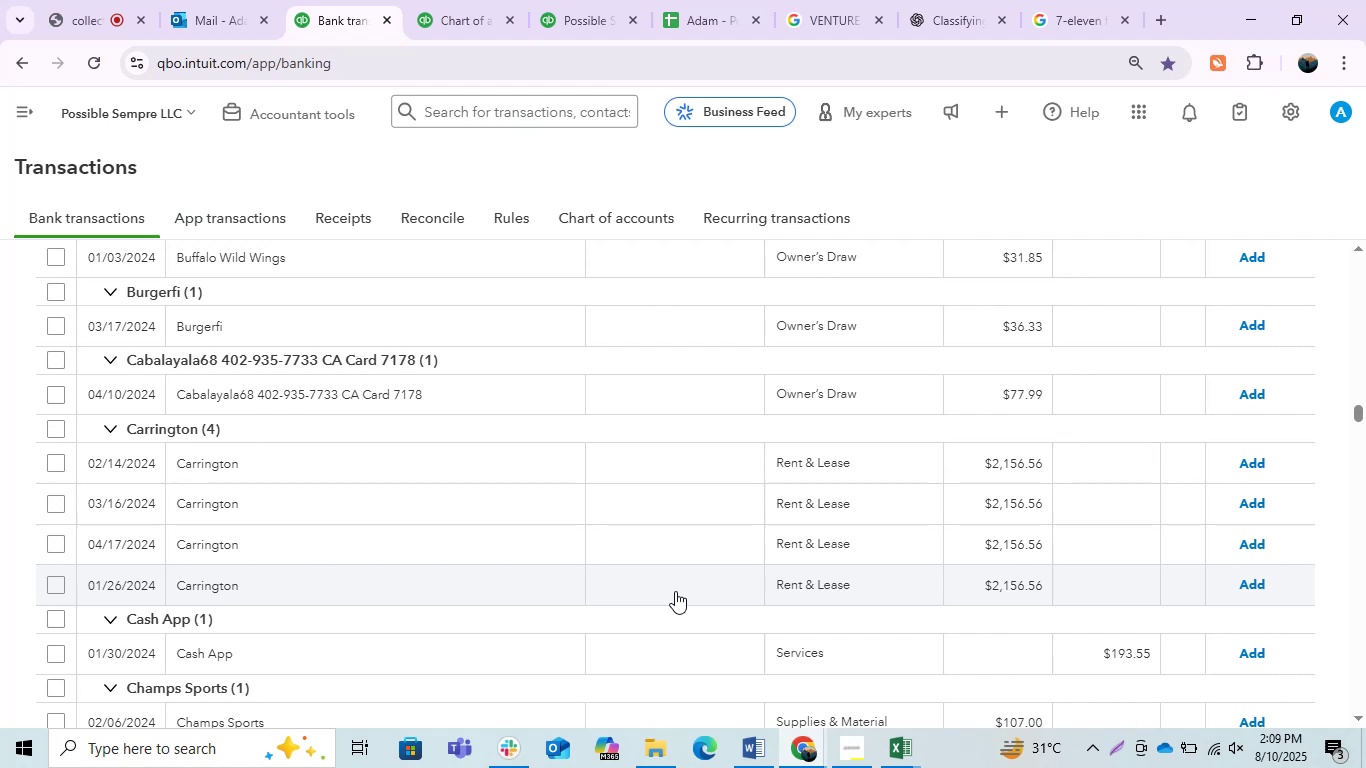 
wait(116.9)
 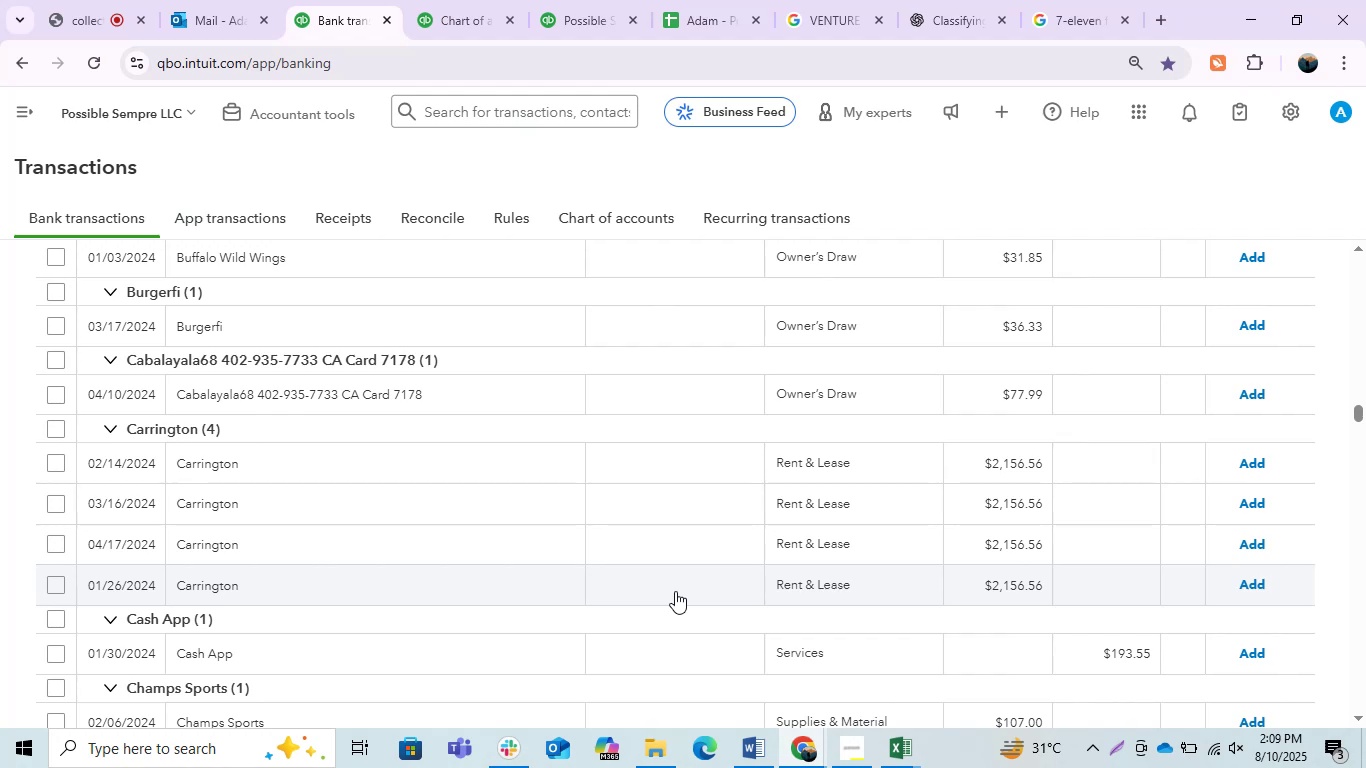 
scroll: coordinate [336, 501], scroll_direction: down, amount: 8.0
 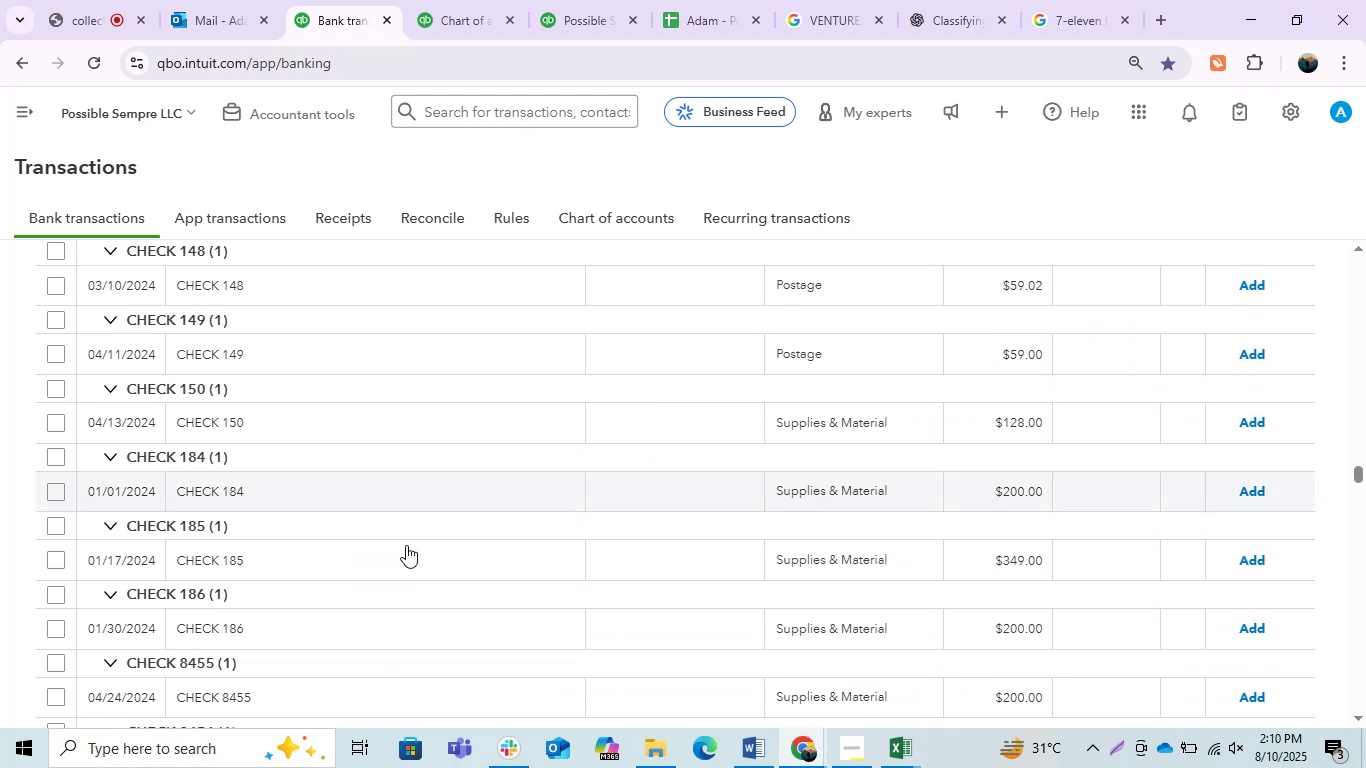 
scroll: coordinate [650, 418], scroll_direction: up, amount: 32.0
 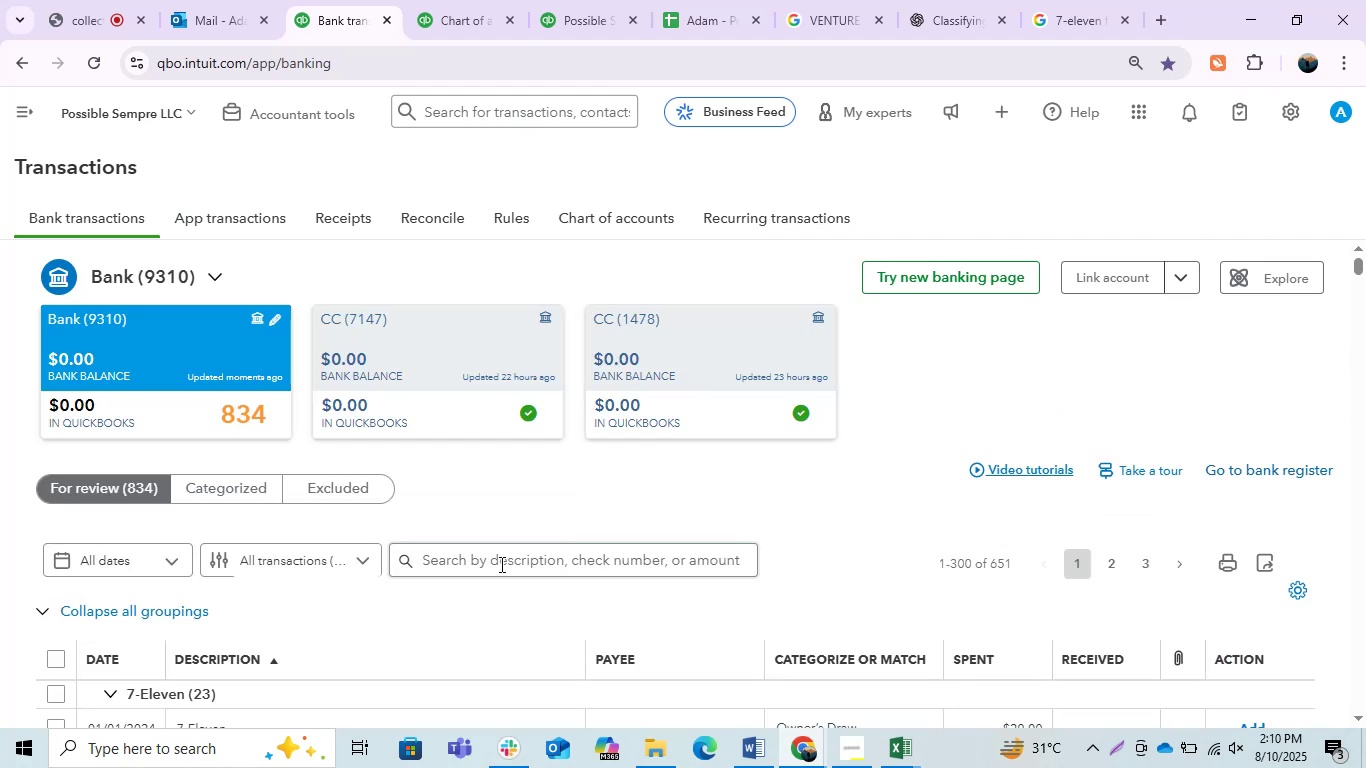 
left_click([498, 569])
 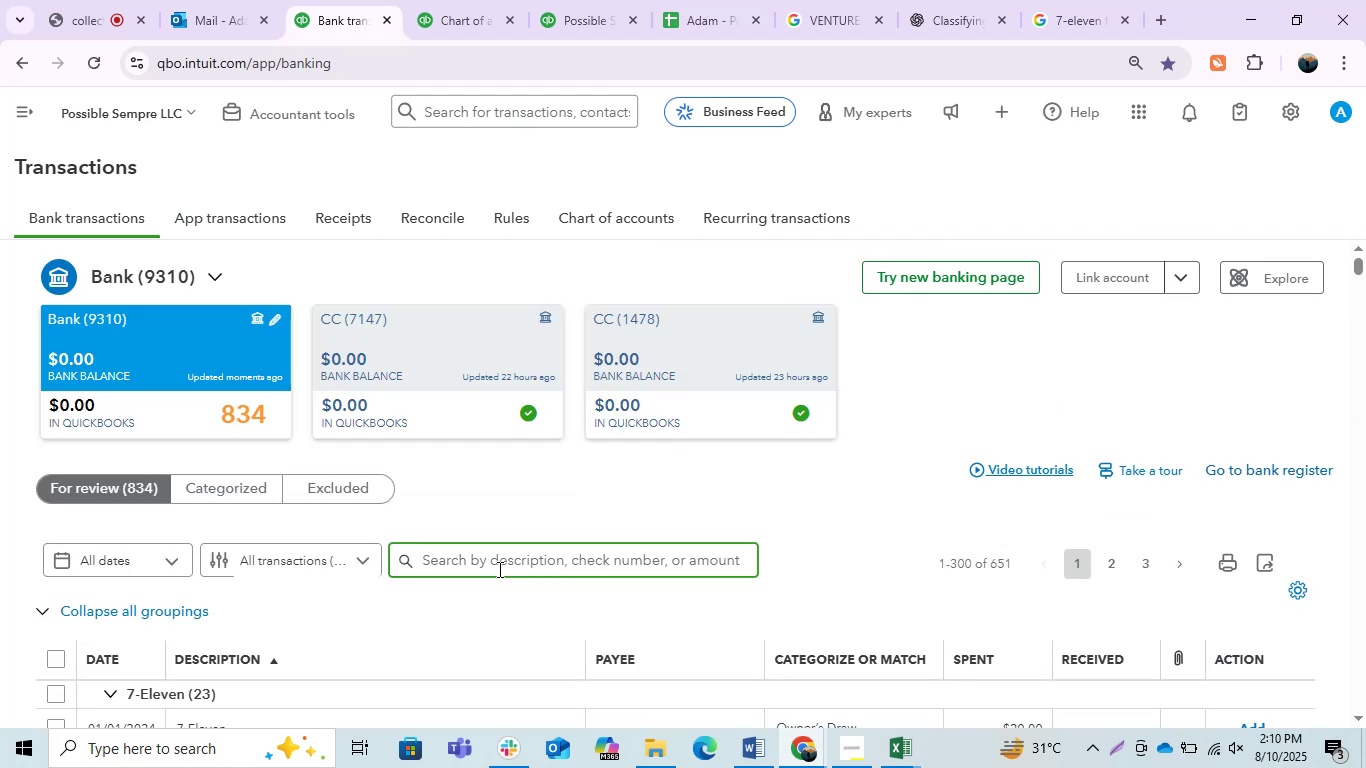 
type(check )
 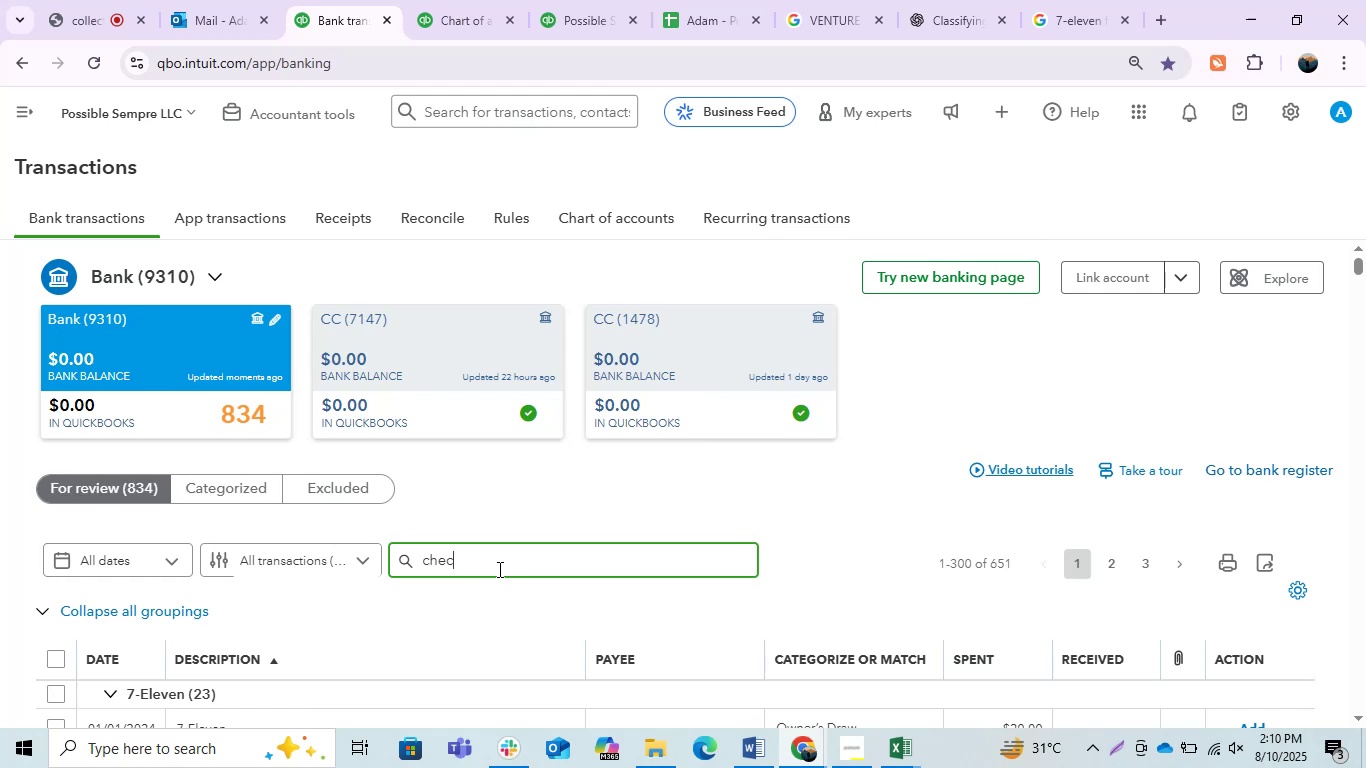 
key(Enter)
 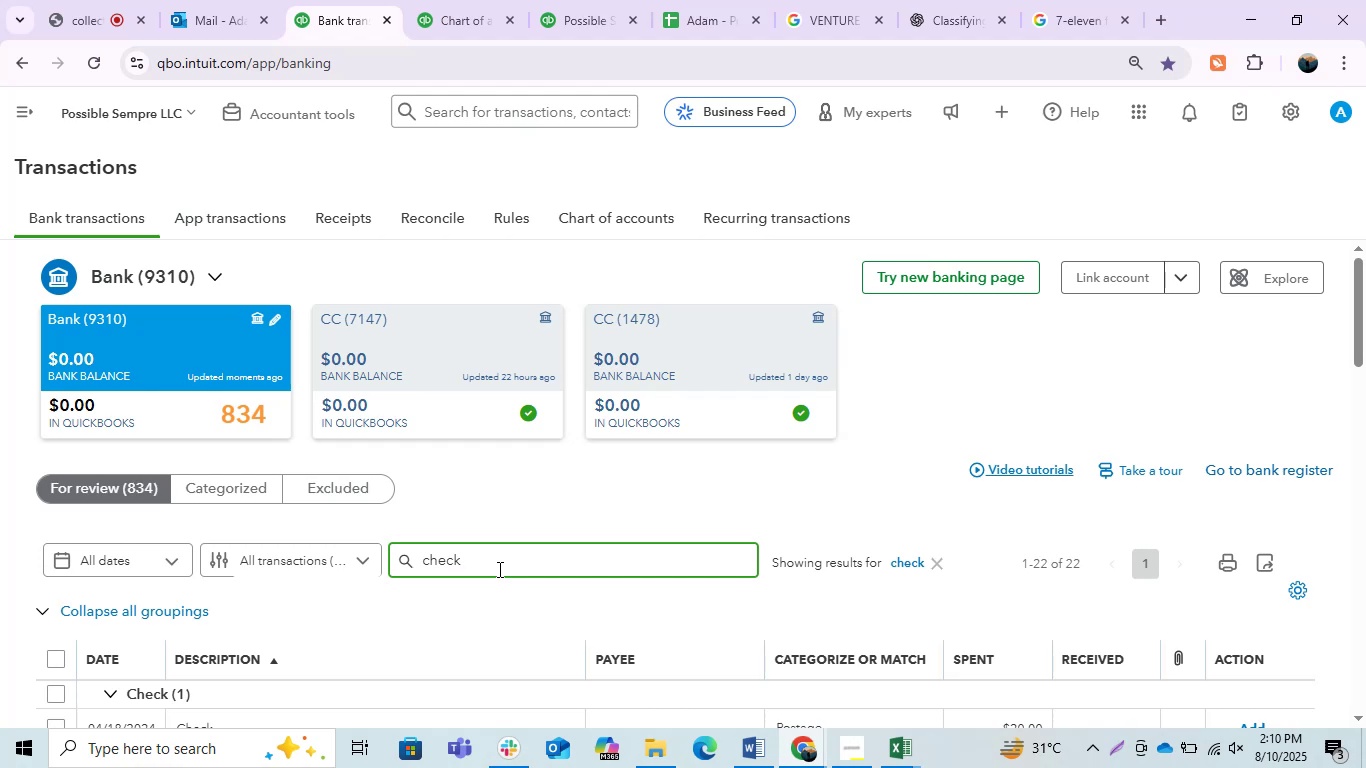 
wait(45.37)
 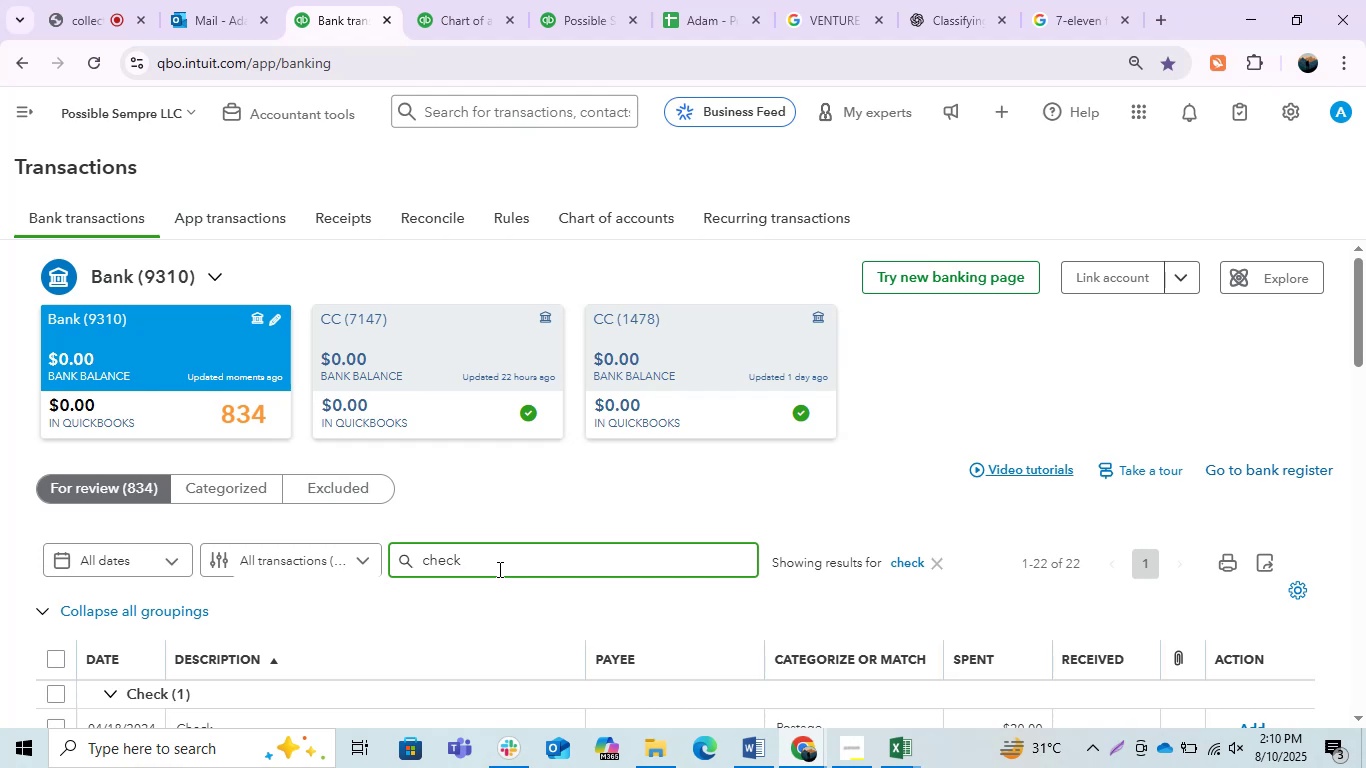 
left_click([907, 749])
 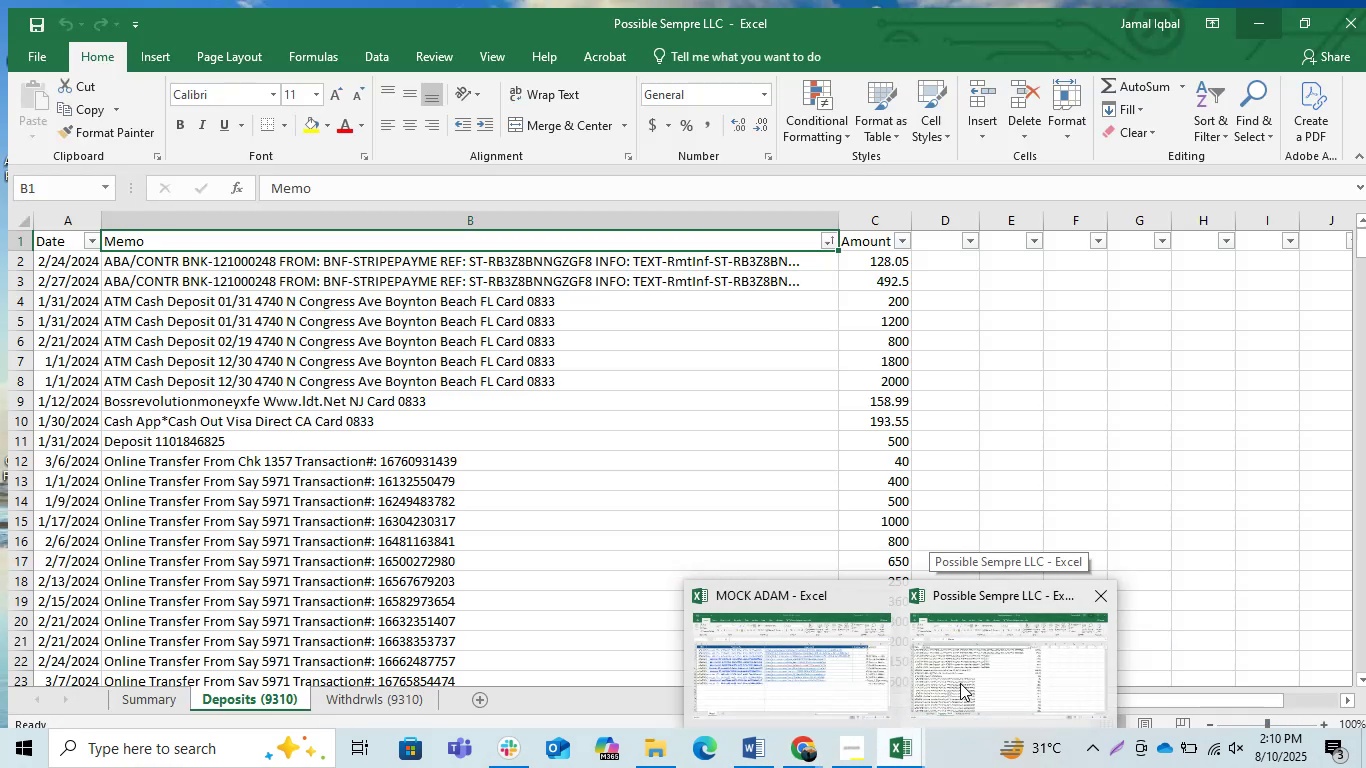 
left_click([960, 683])
 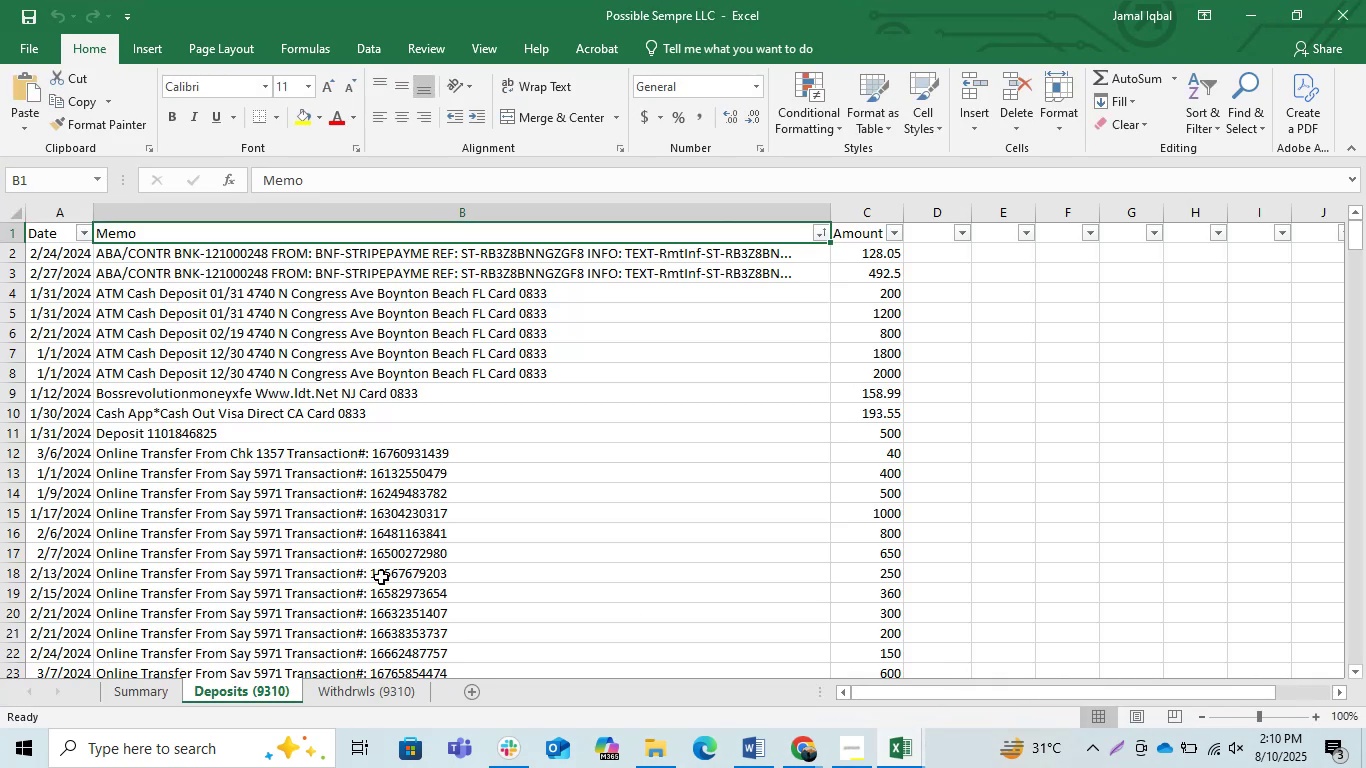 
left_click([288, 544])
 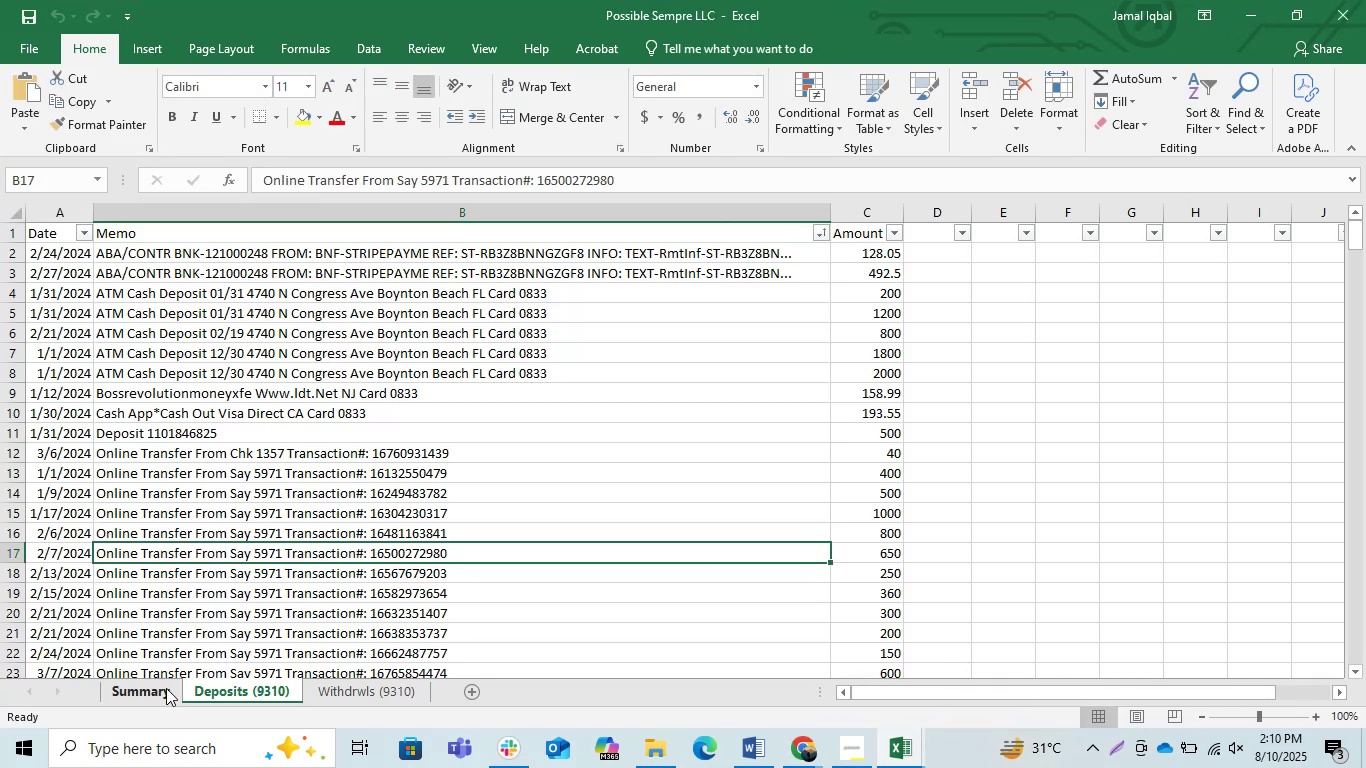 
left_click([140, 686])
 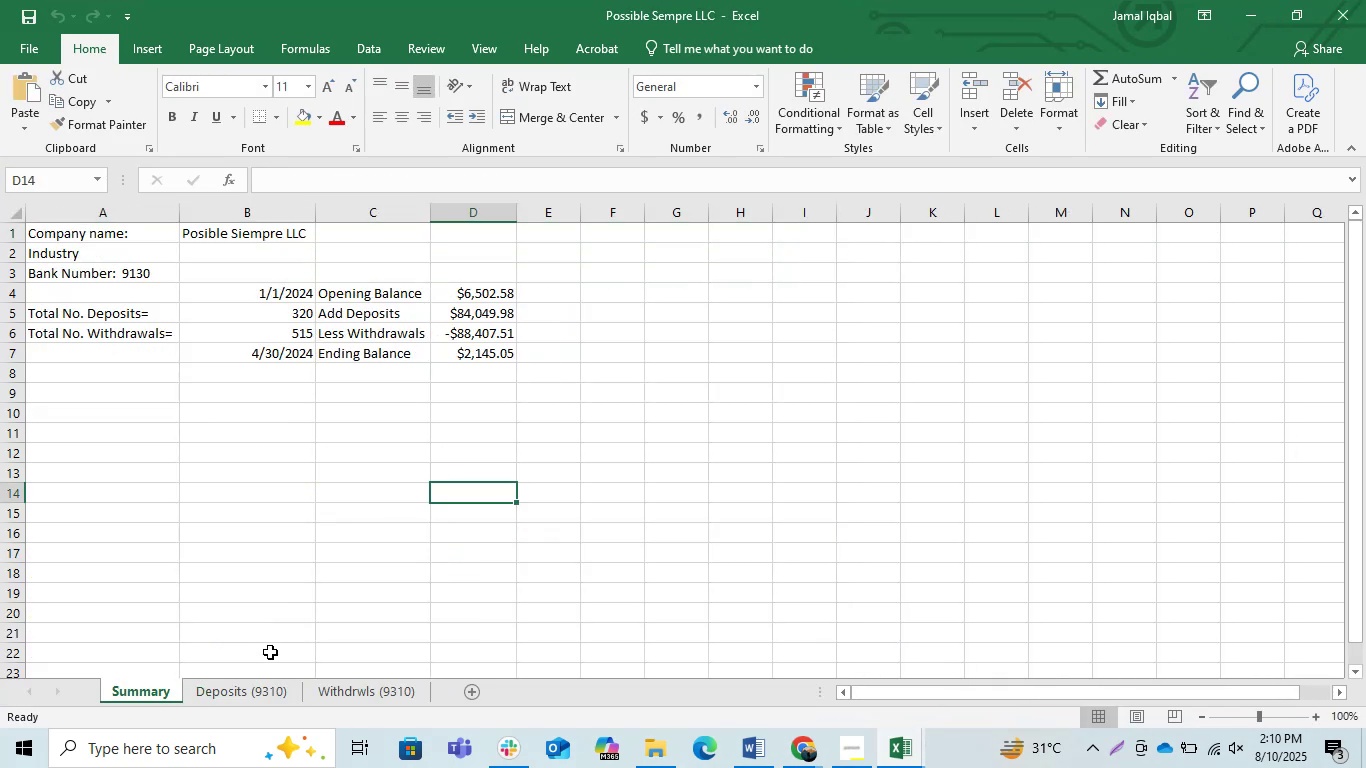 
scroll: coordinate [308, 484], scroll_direction: up, amount: 12.0
 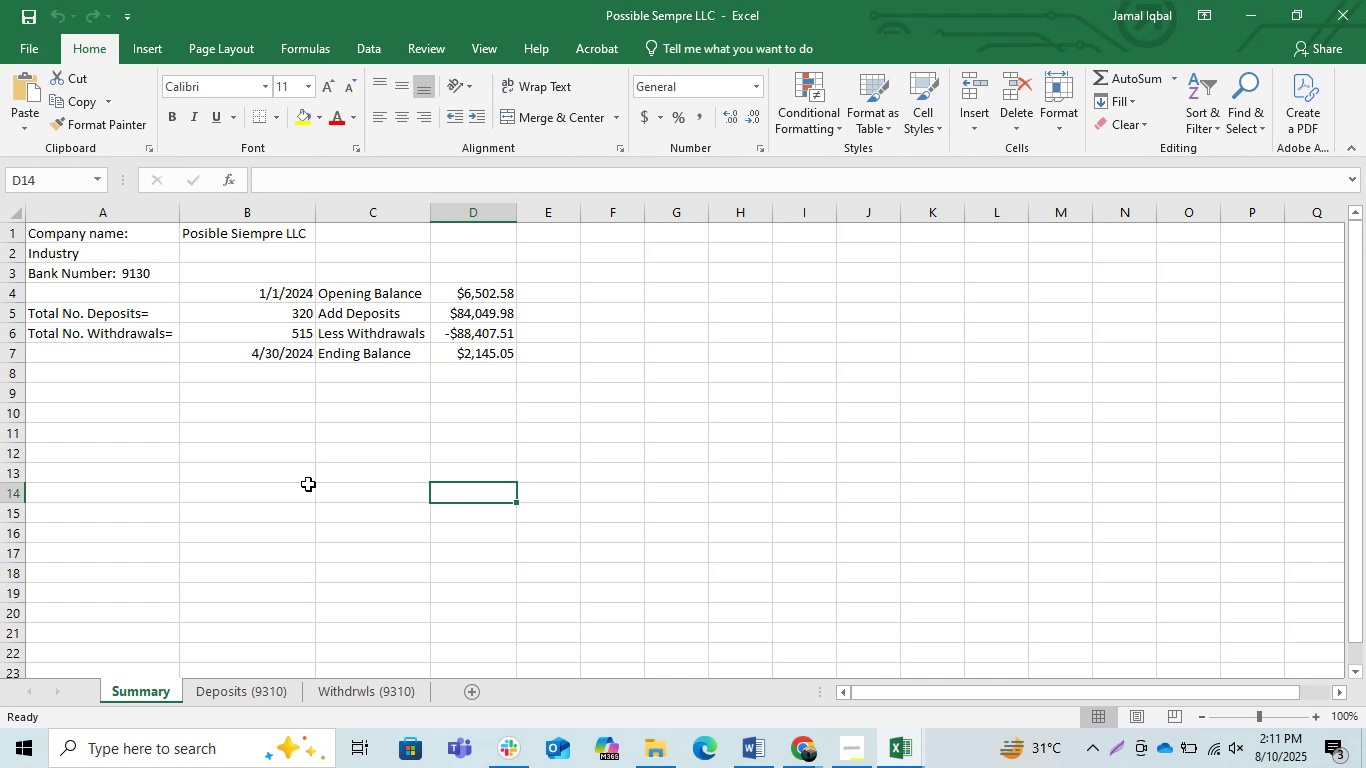 
wait(52.83)
 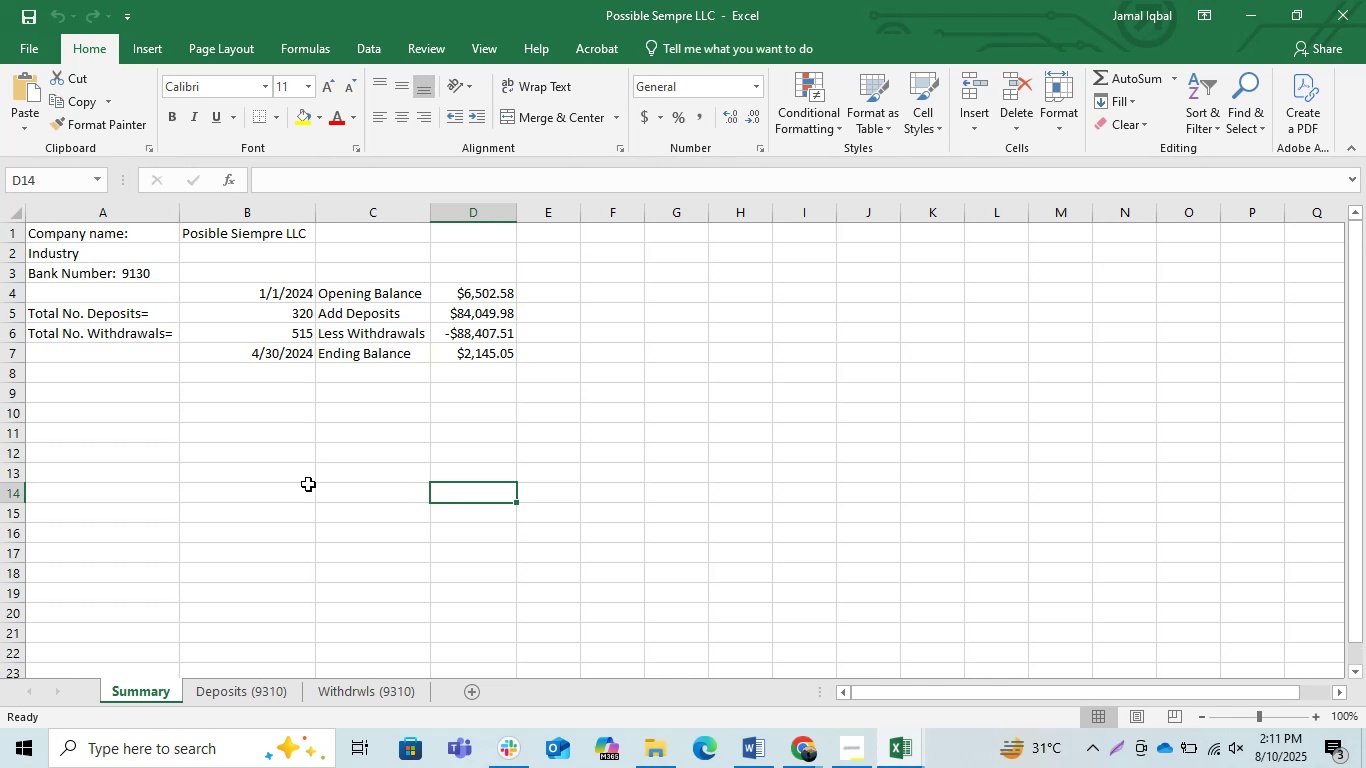 
left_click([1236, 18])
 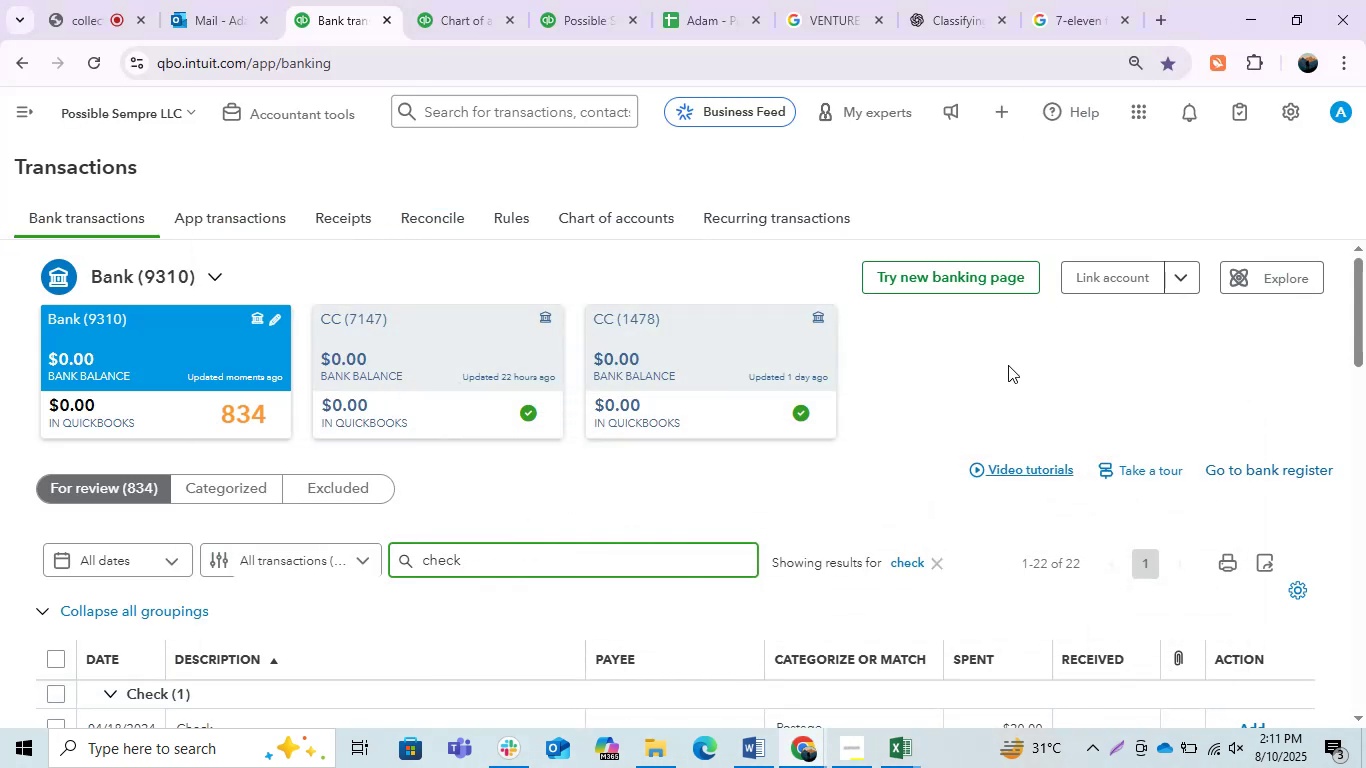 
left_click([1008, 370])
 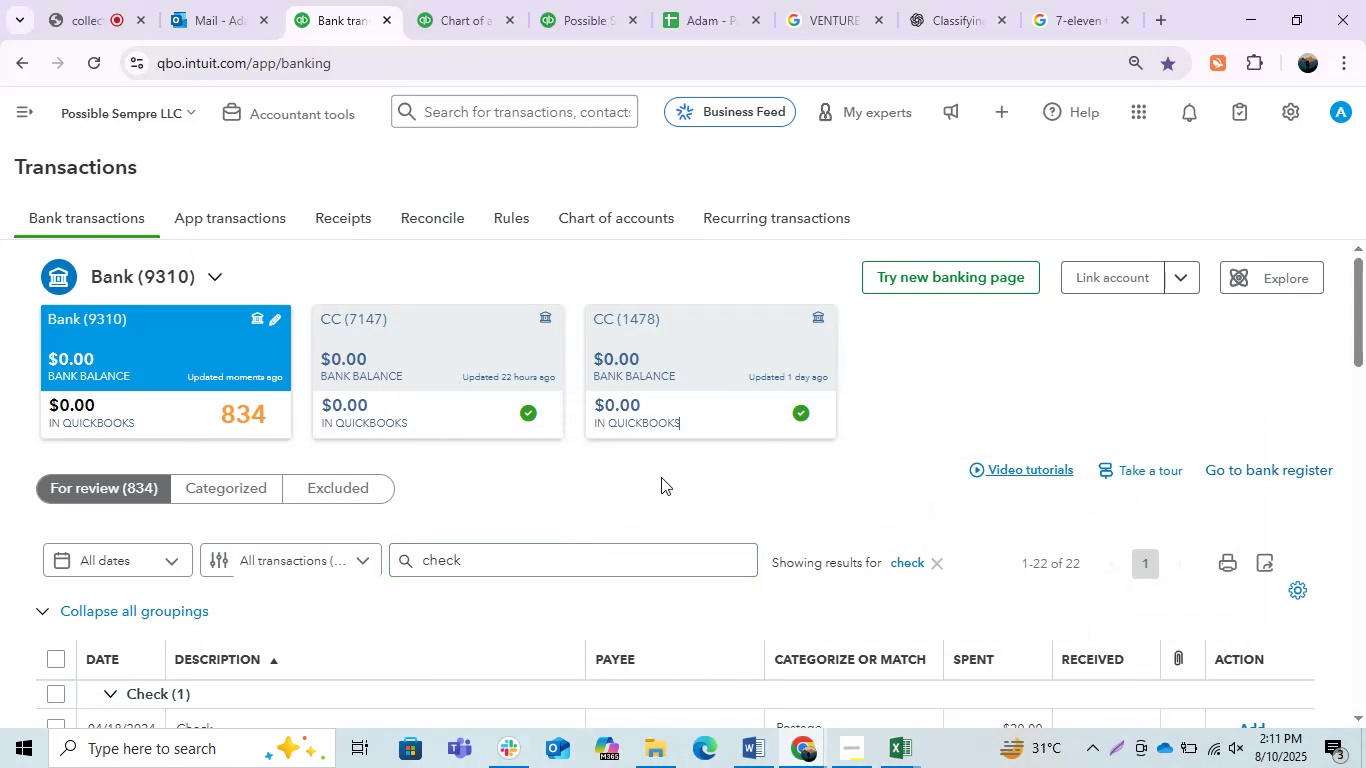 
scroll: coordinate [636, 480], scroll_direction: down, amount: 2.0
 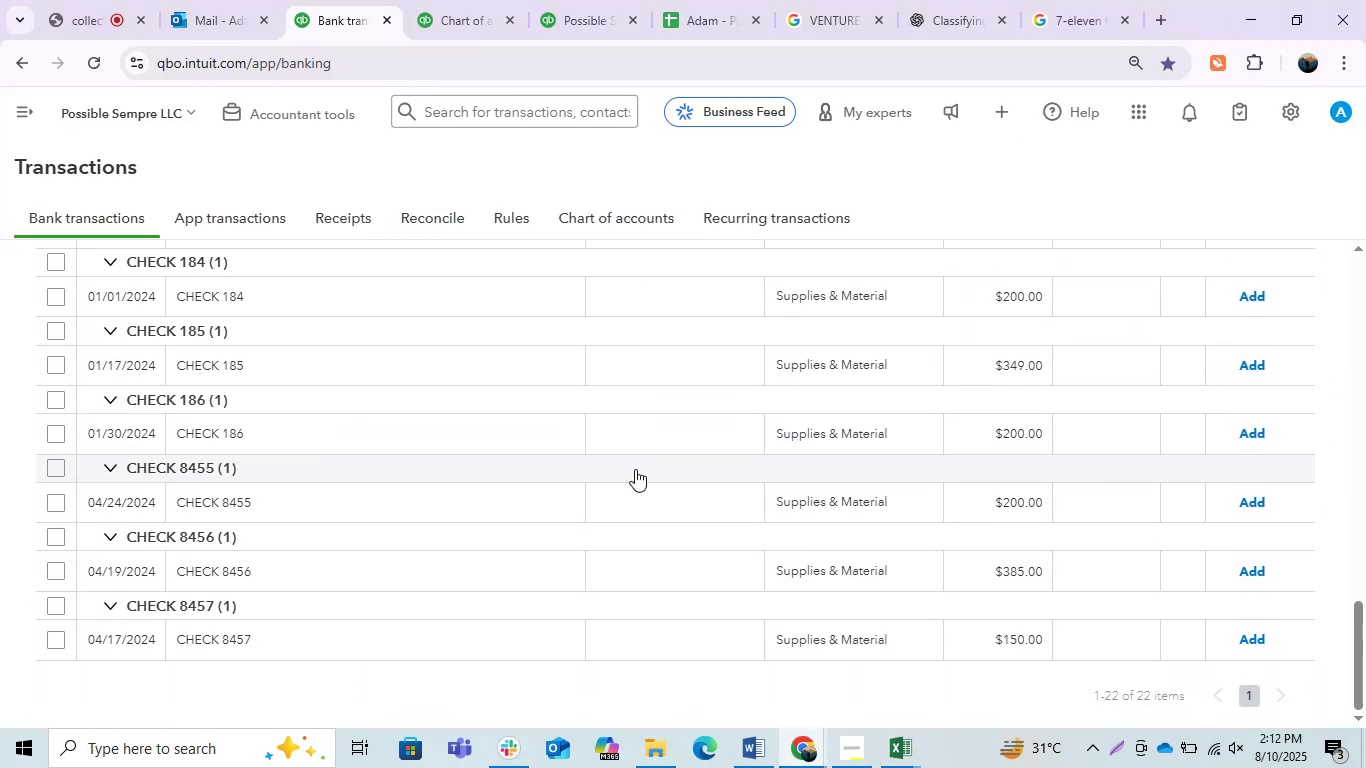 
scroll: coordinate [511, 477], scroll_direction: none, amount: 0.0
 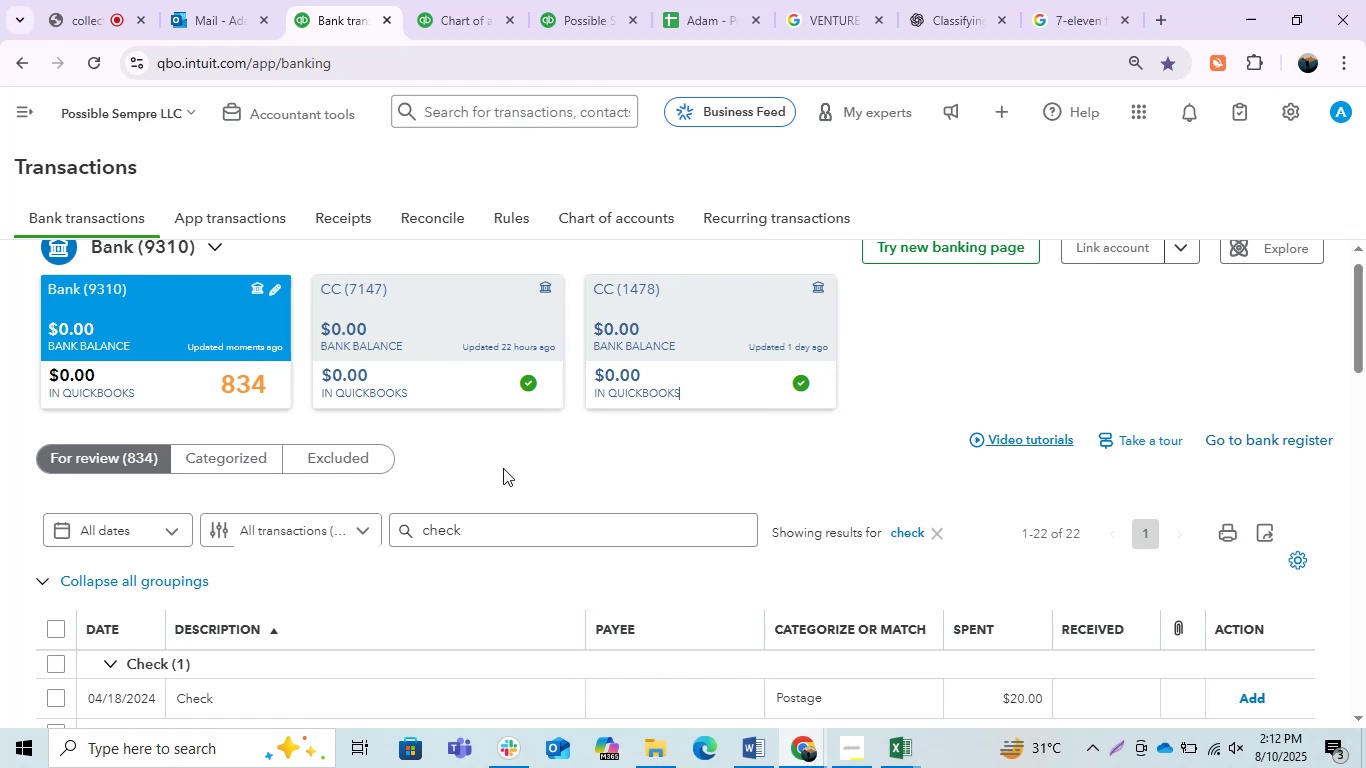 
wait(7.26)
 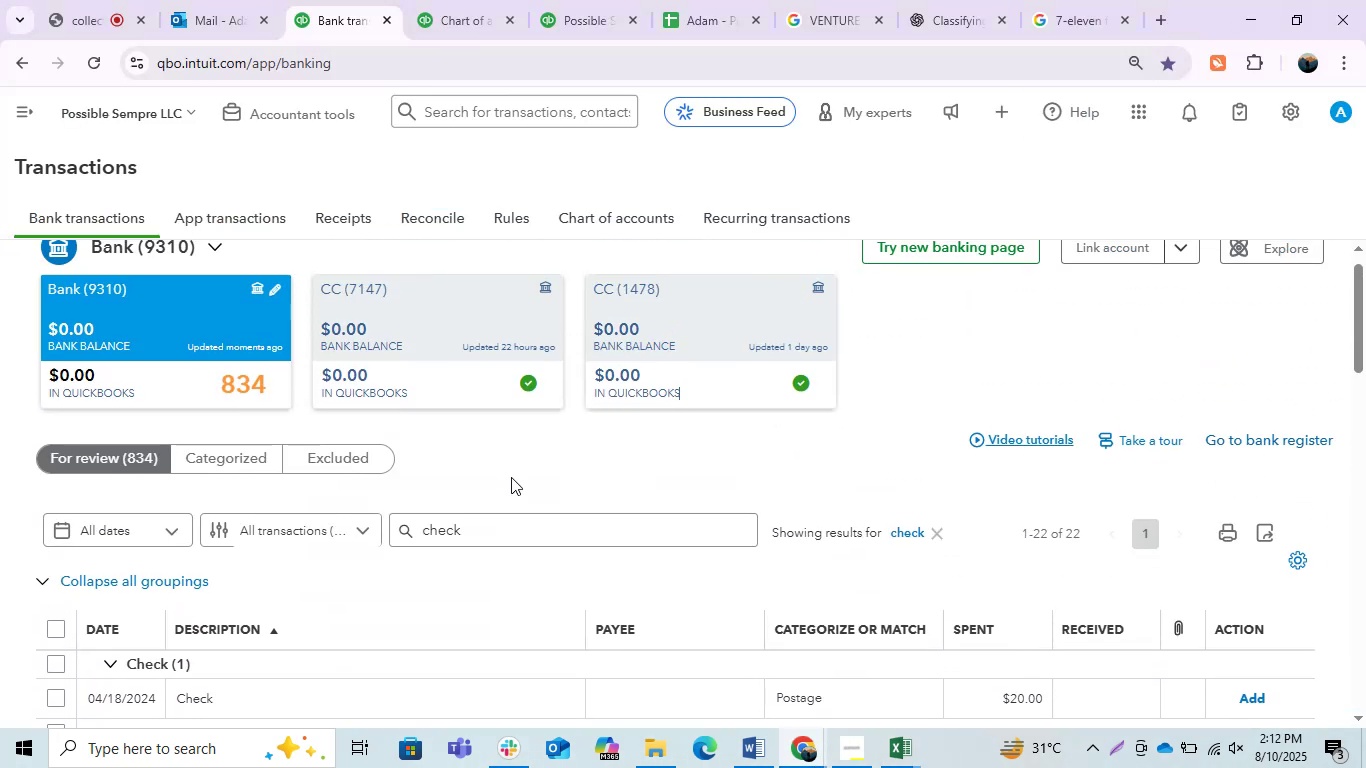 
left_click([544, 488])
 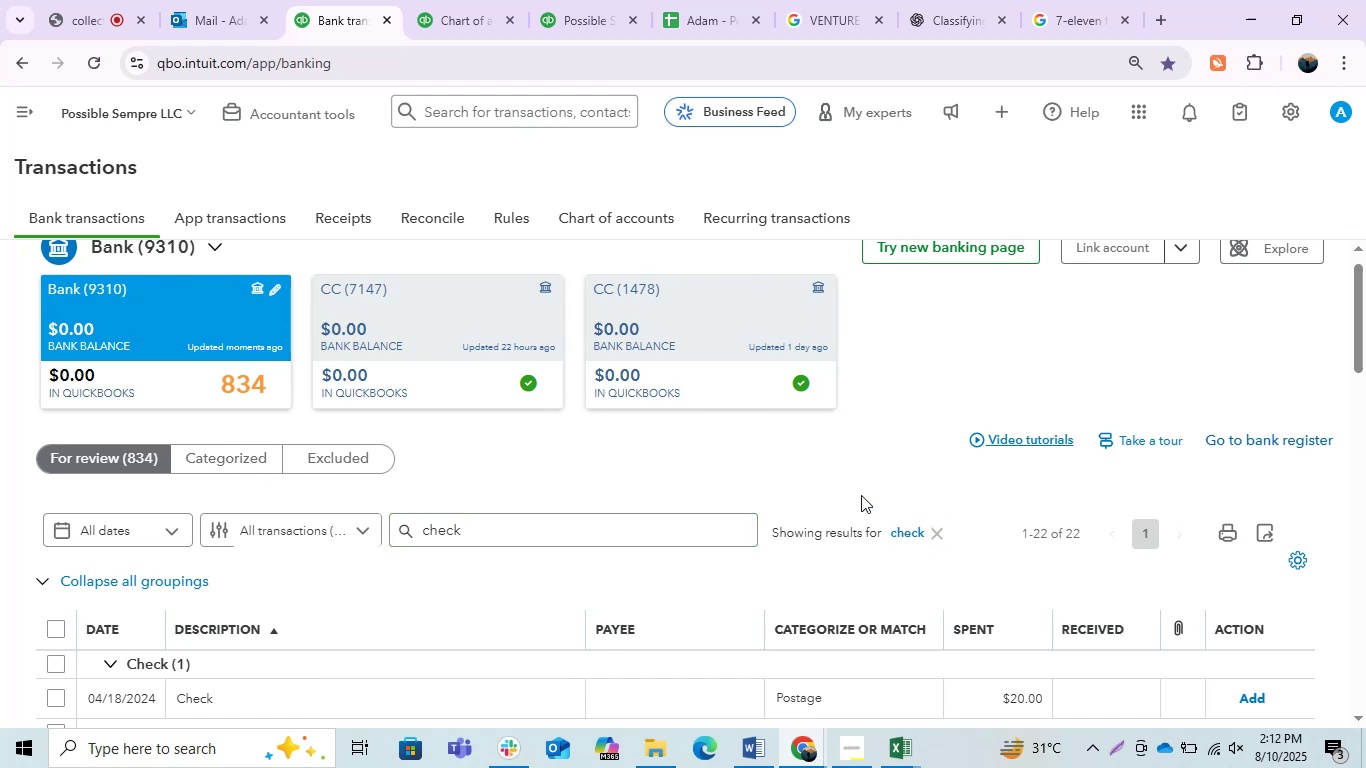 
wait(6.64)
 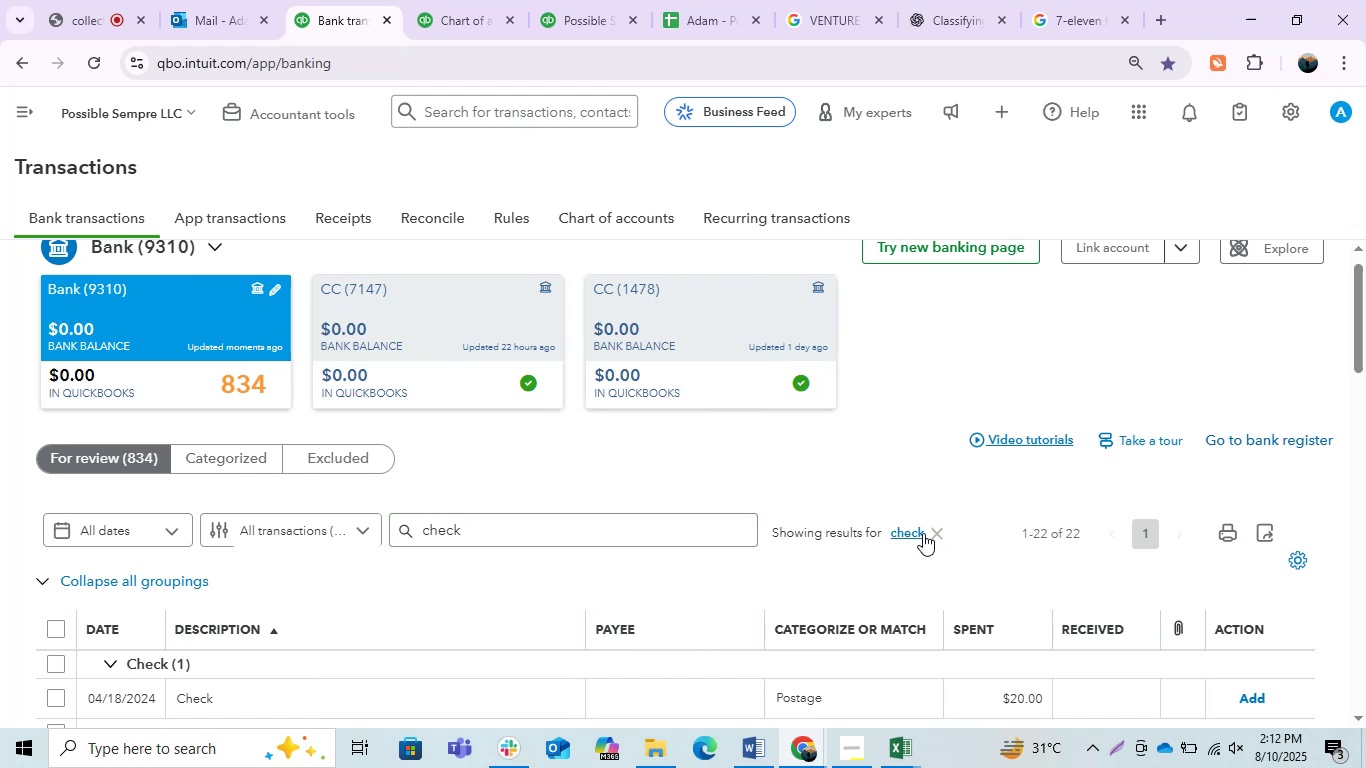 
key(Space)
 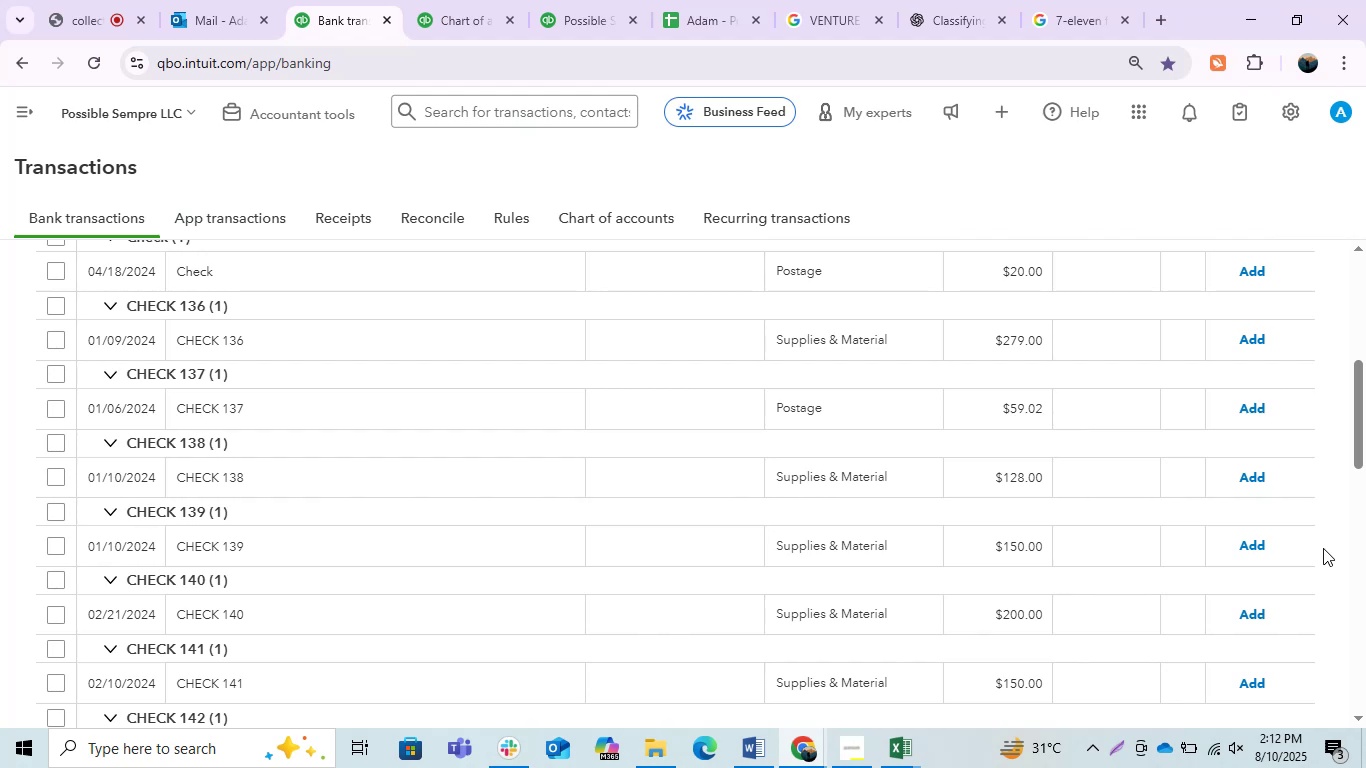 
wait(28.69)
 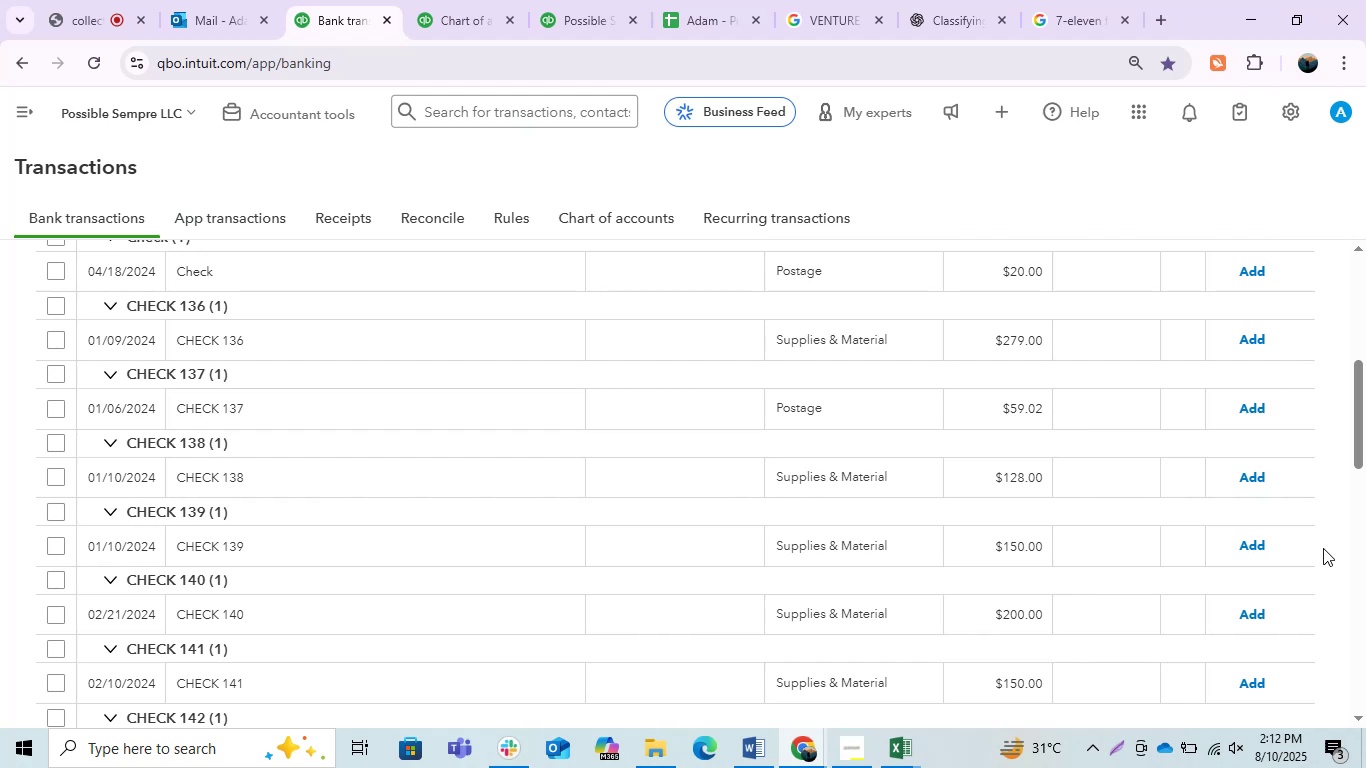 
scroll: coordinate [410, 520], scroll_direction: up, amount: 8.0
 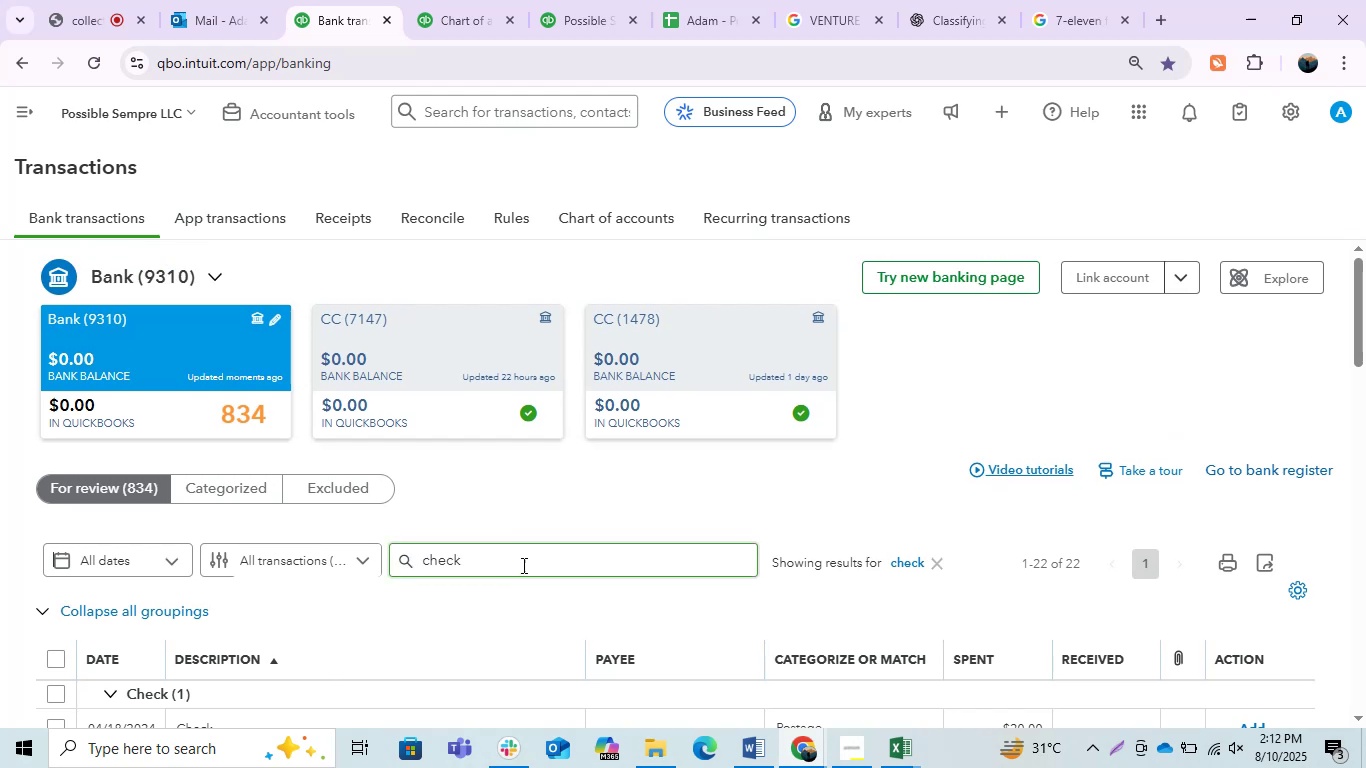 
double_click([520, 563])
 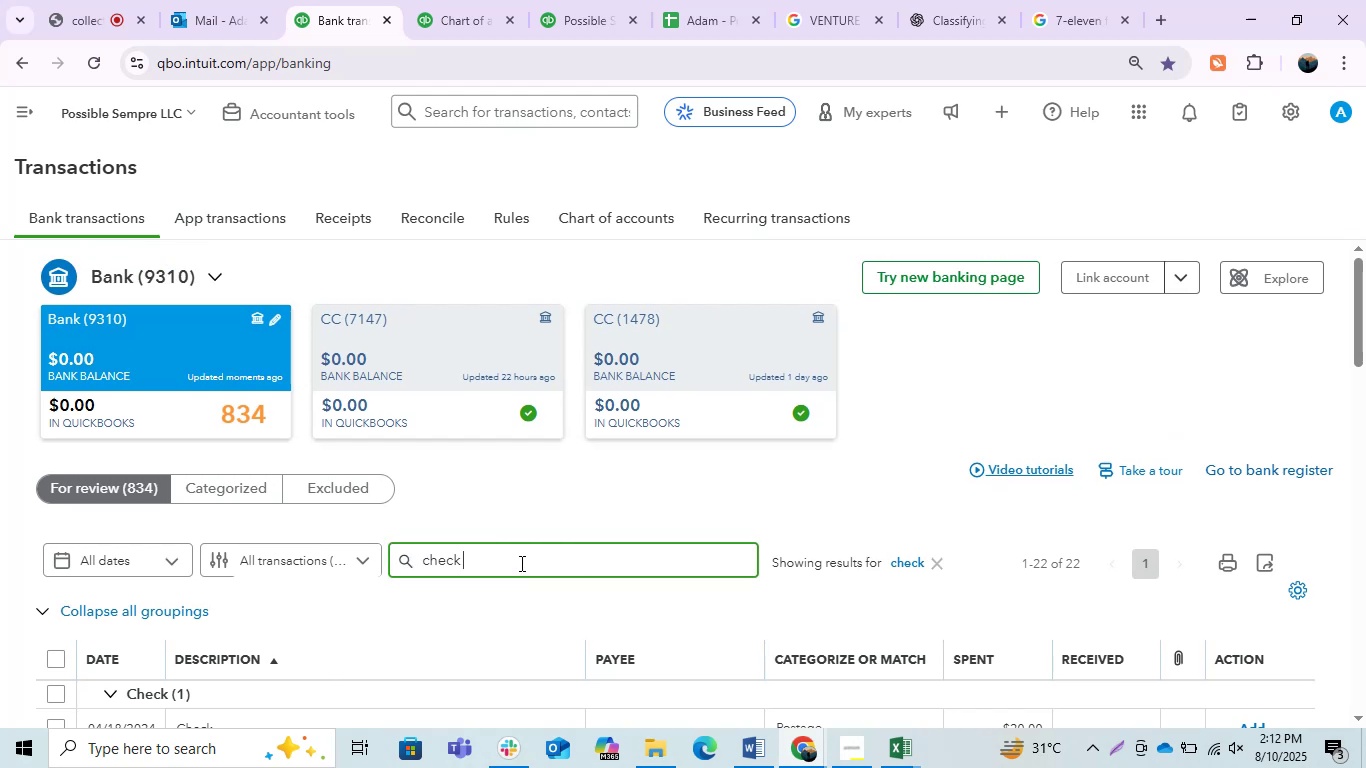 
triple_click([520, 563])
 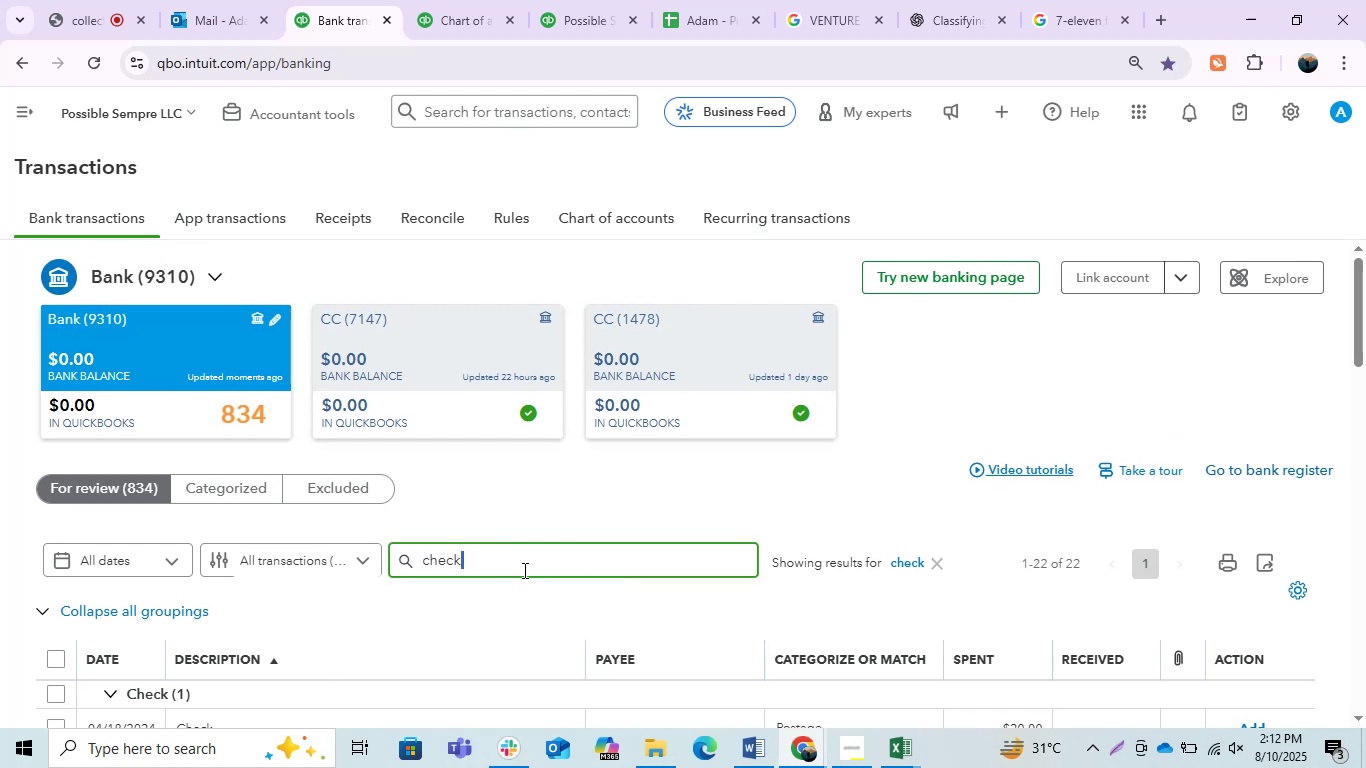 
left_click_drag(start_coordinate=[523, 570], to_coordinate=[393, 561])
 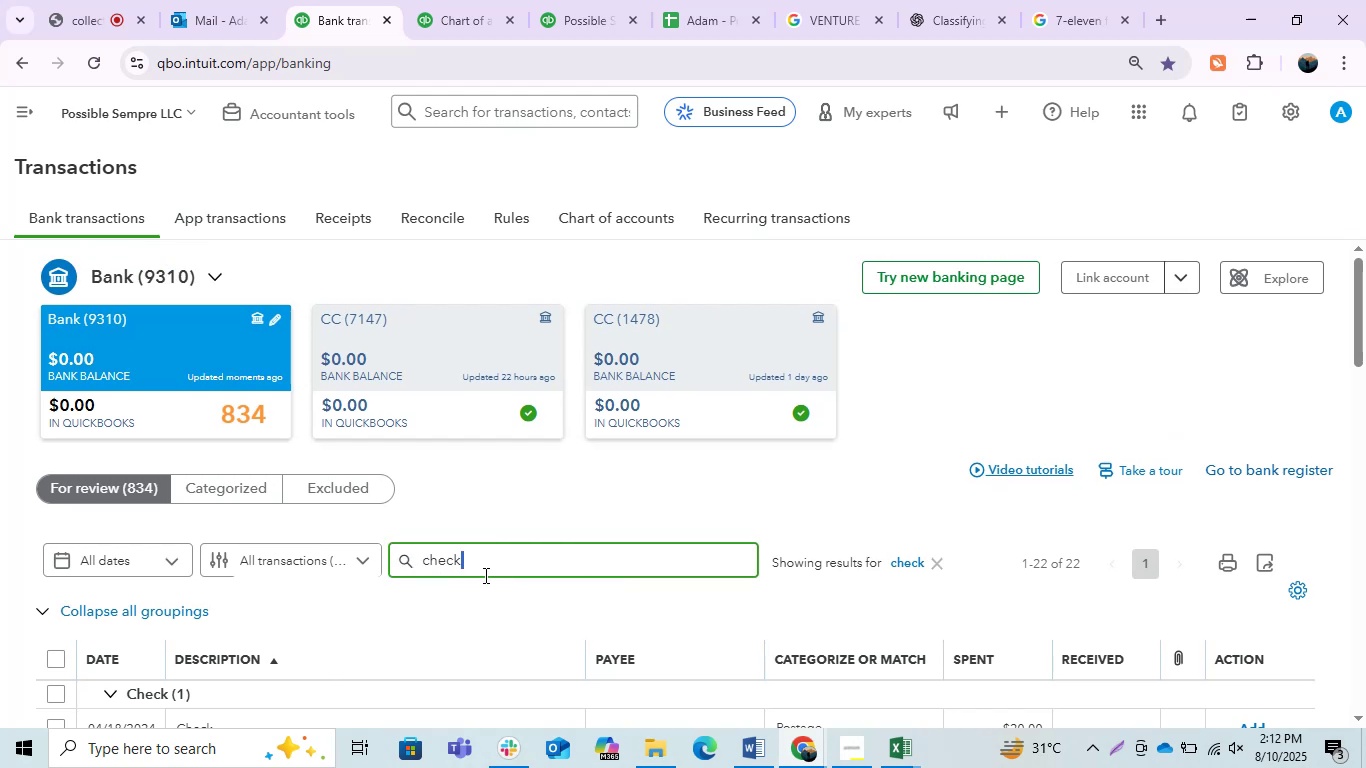 
left_click([494, 575])
 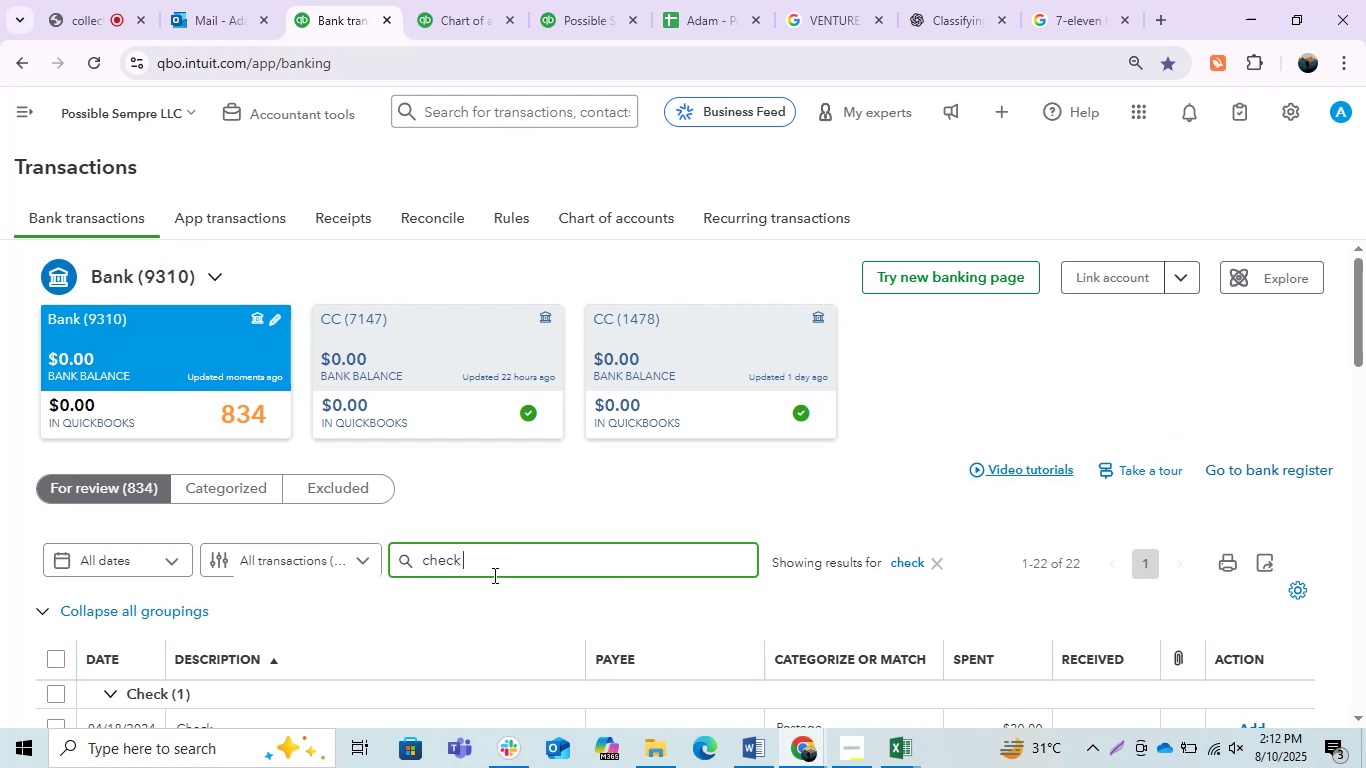 
hold_key(key=Backspace, duration=1.09)
 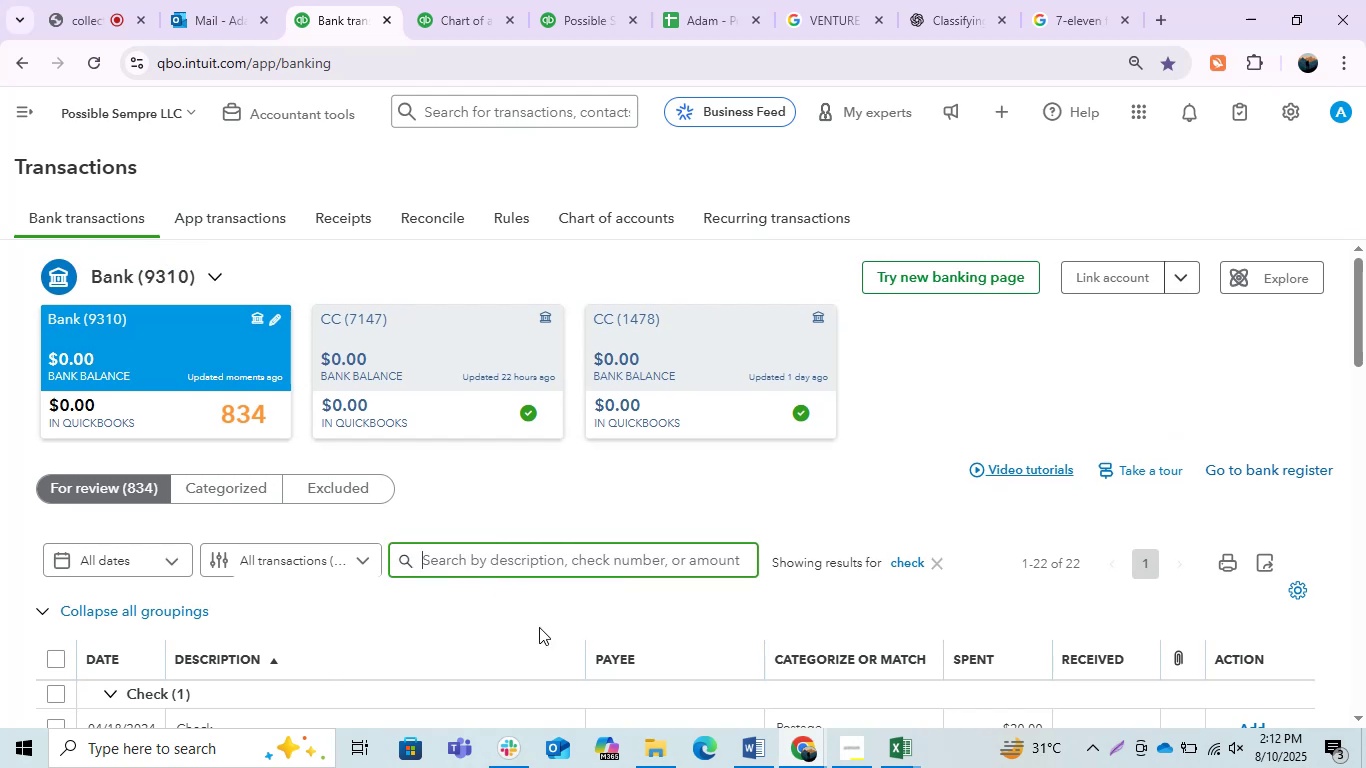 
type(7-eleven)
 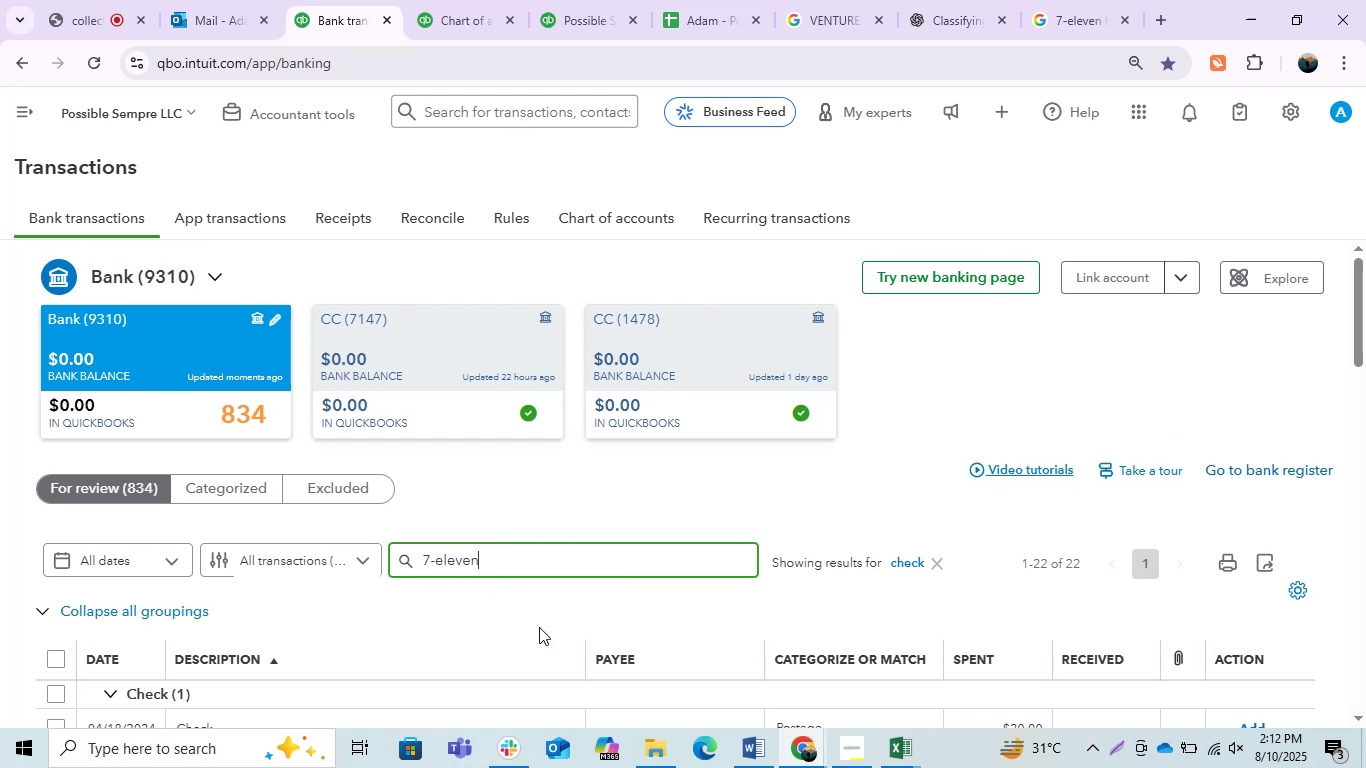 
key(Enter)
 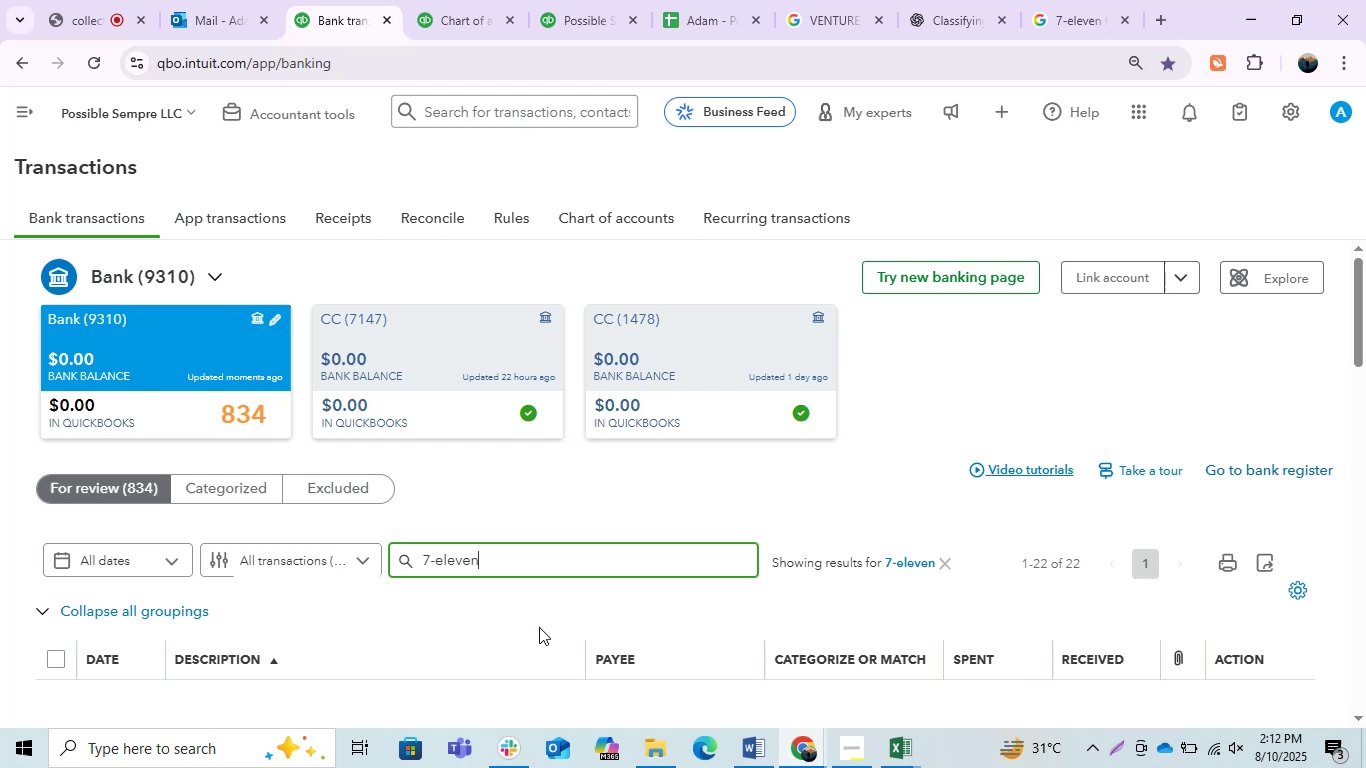 
scroll: coordinate [539, 627], scroll_direction: down, amount: 2.0
 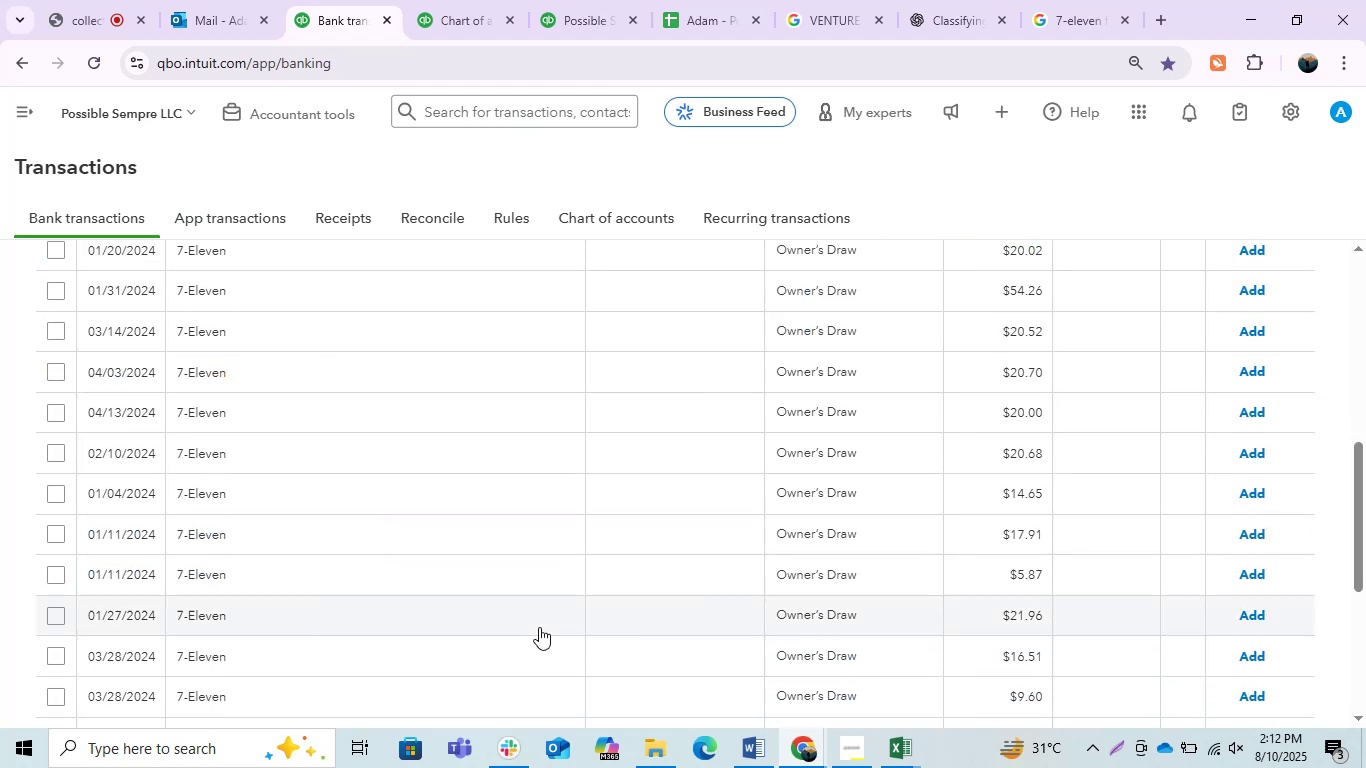 
scroll: coordinate [537, 627], scroll_direction: up, amount: 2.0
 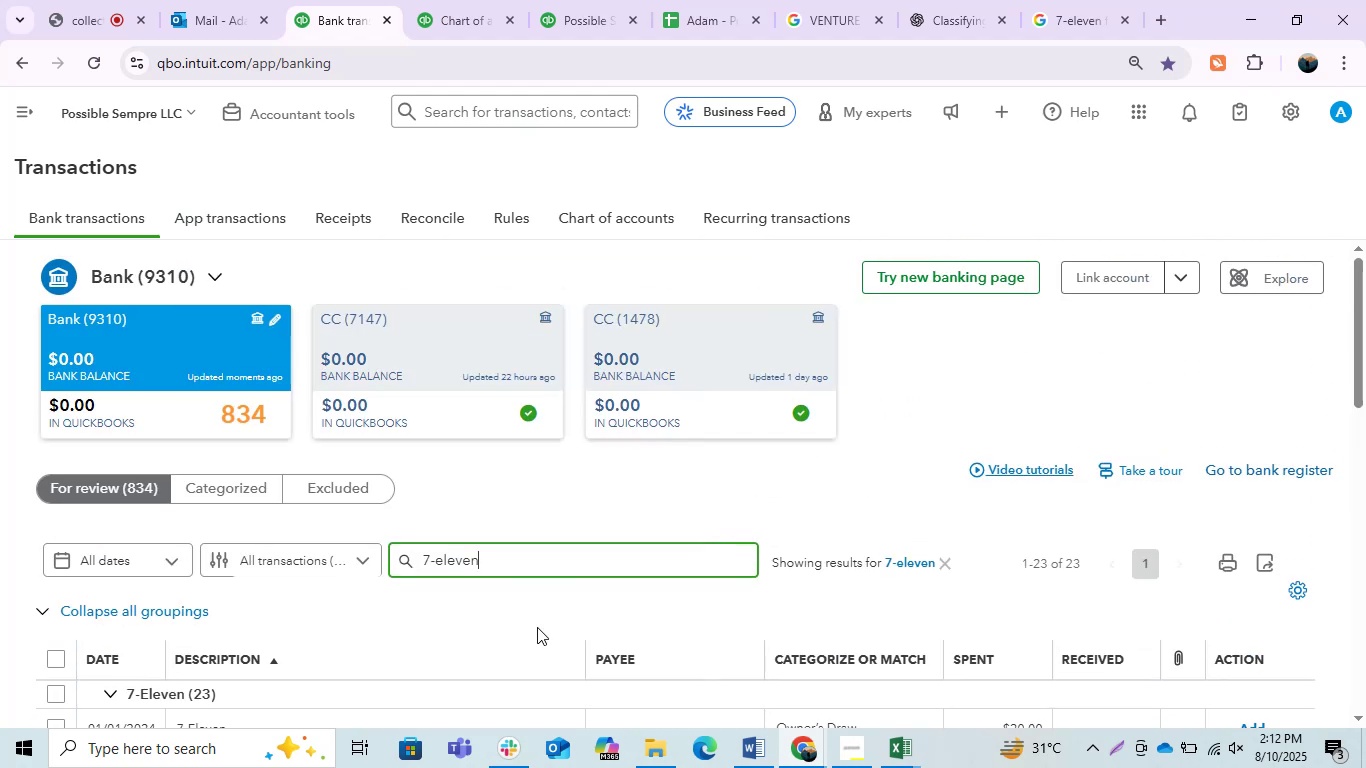 
key(ArrowLeft)
 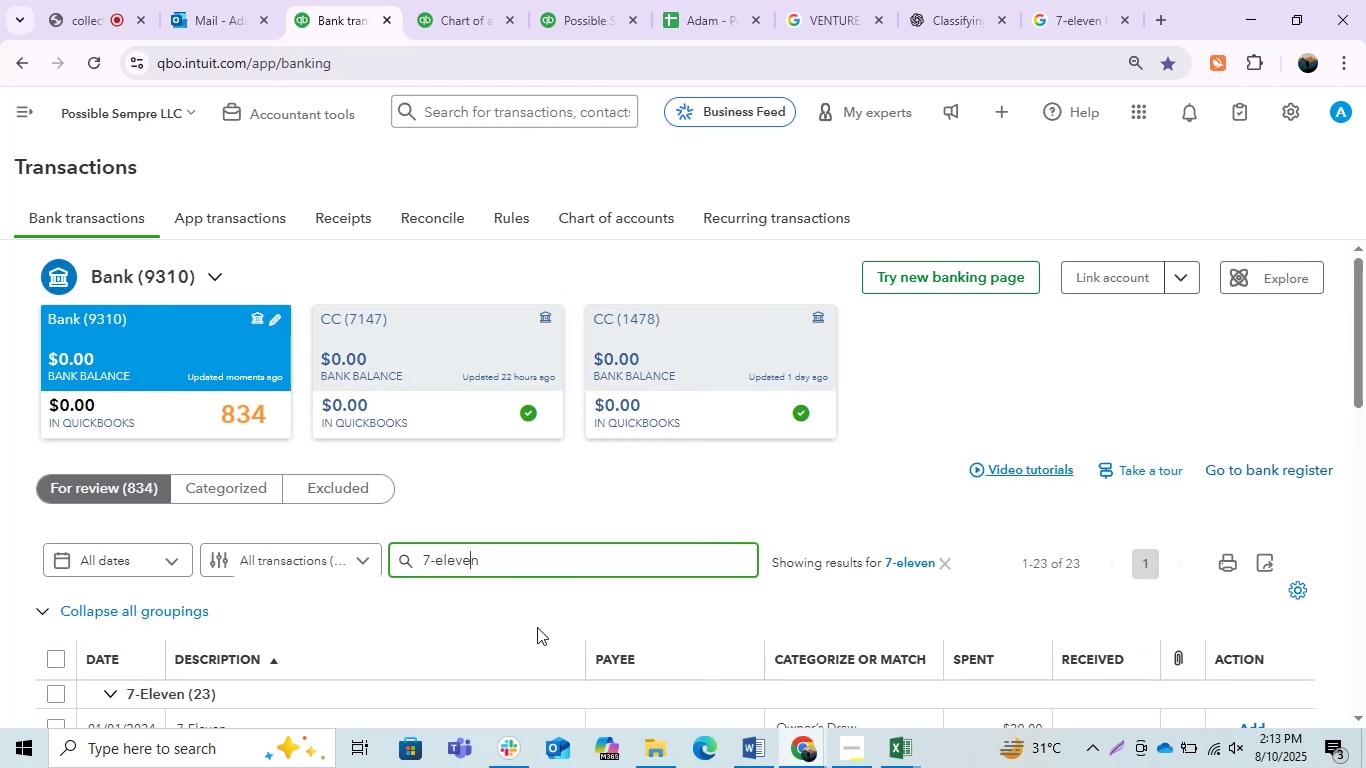 
key(ArrowLeft)
 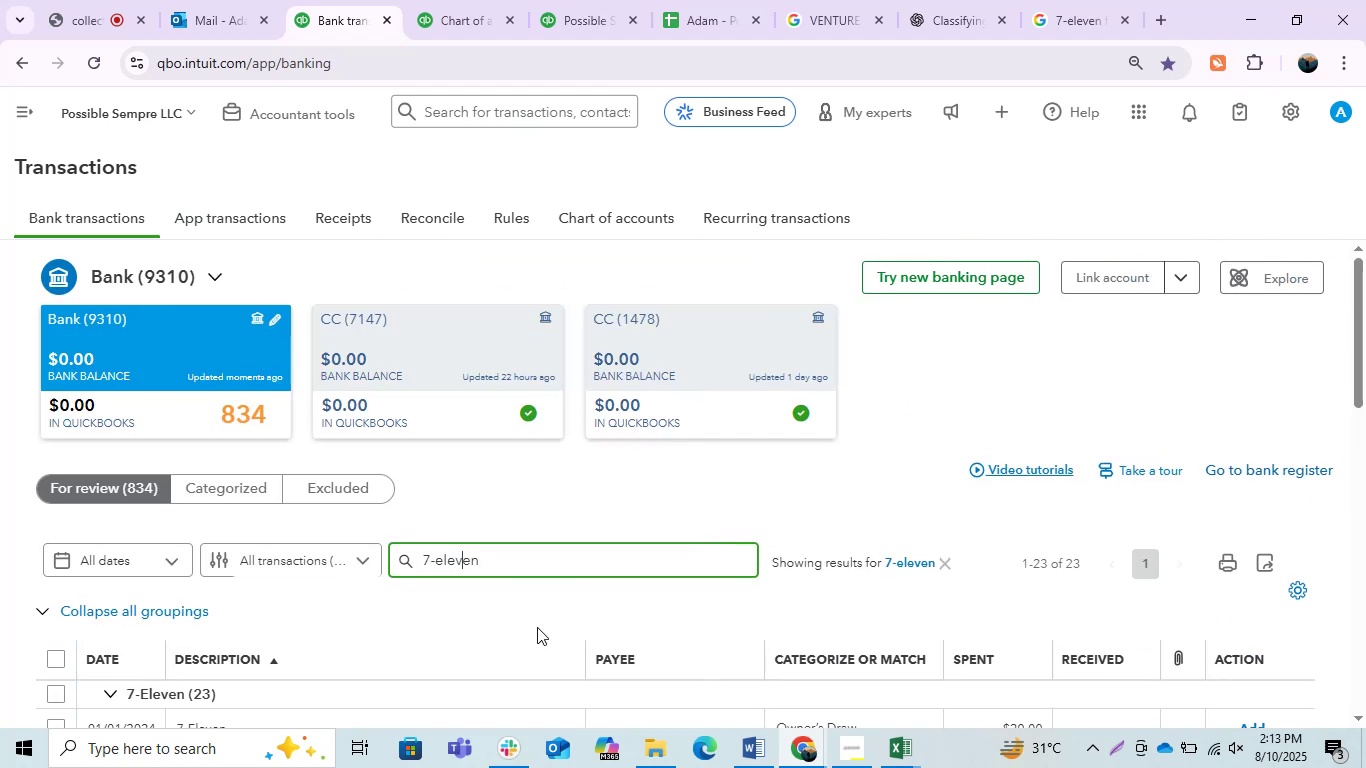 
key(ArrowLeft)
 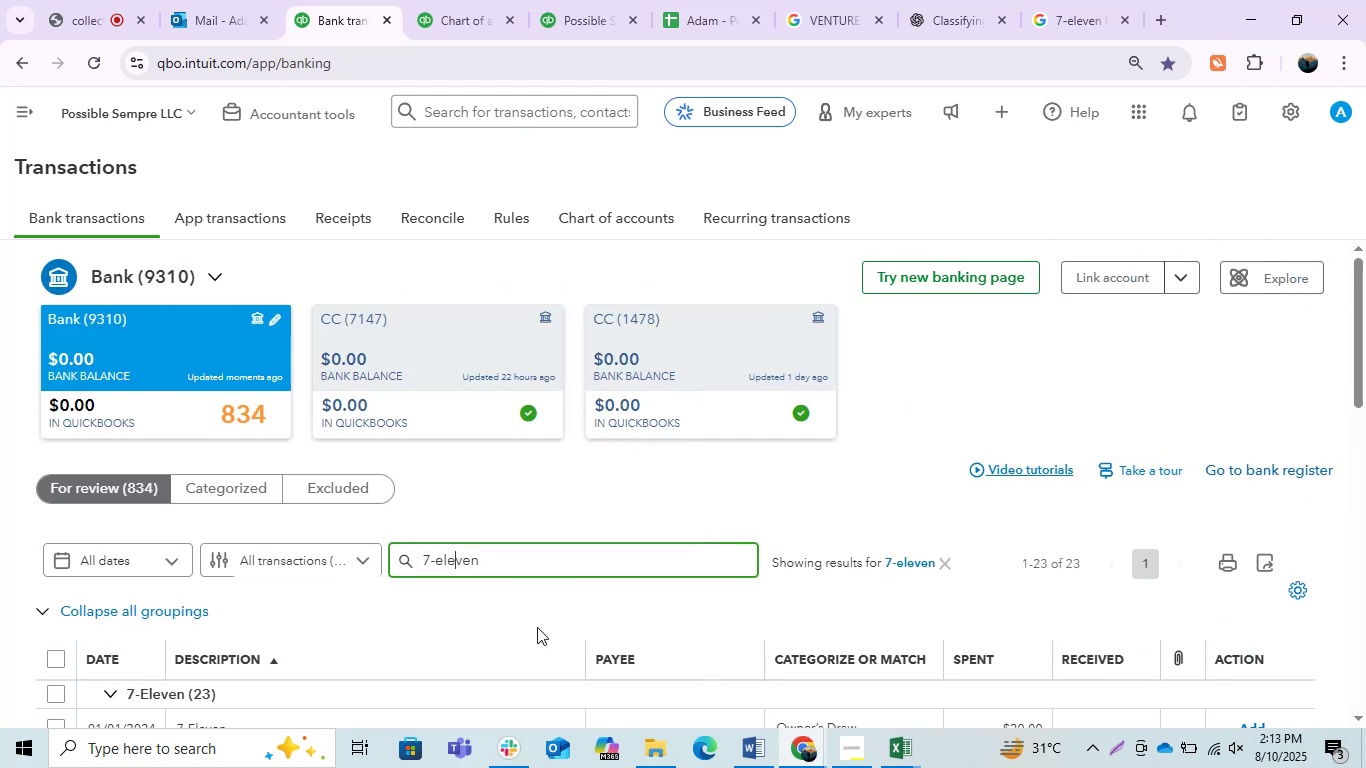 
key(ArrowLeft)
 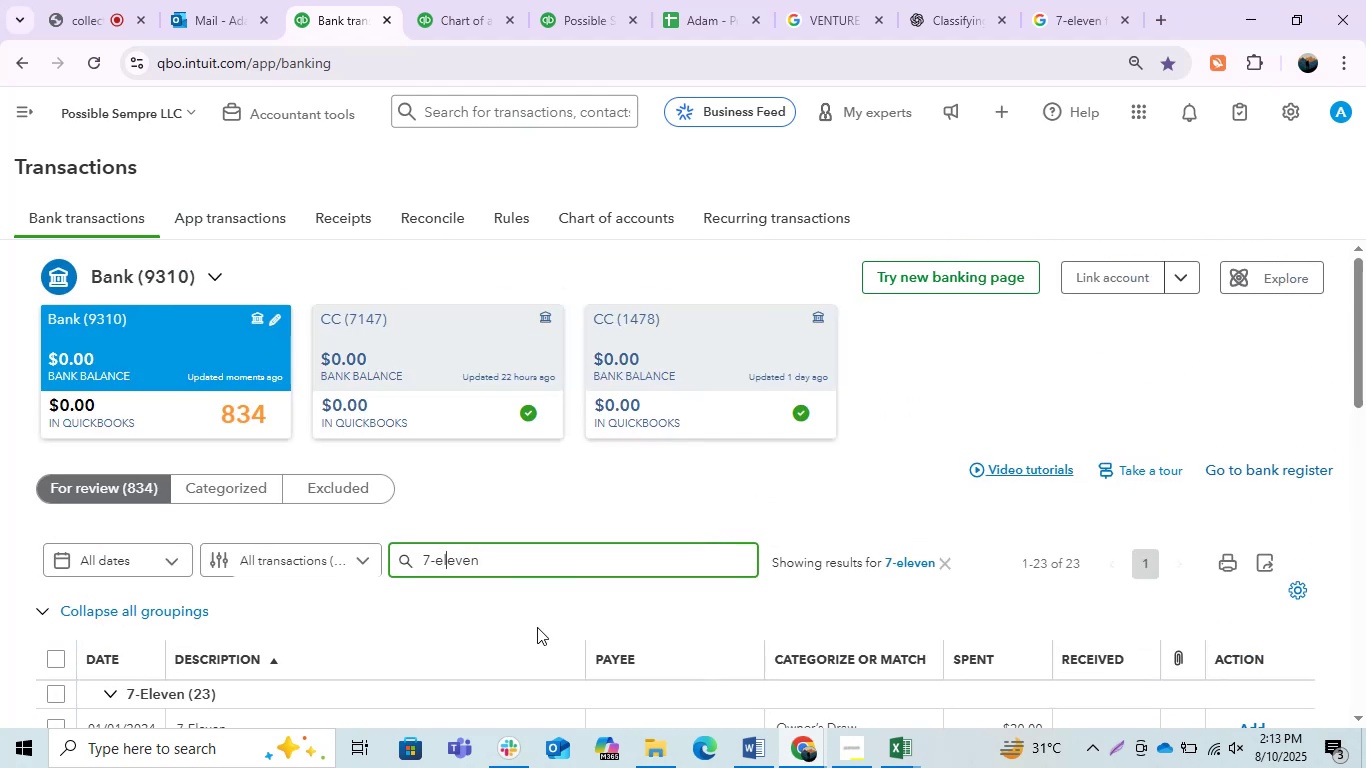 
key(ArrowLeft)
 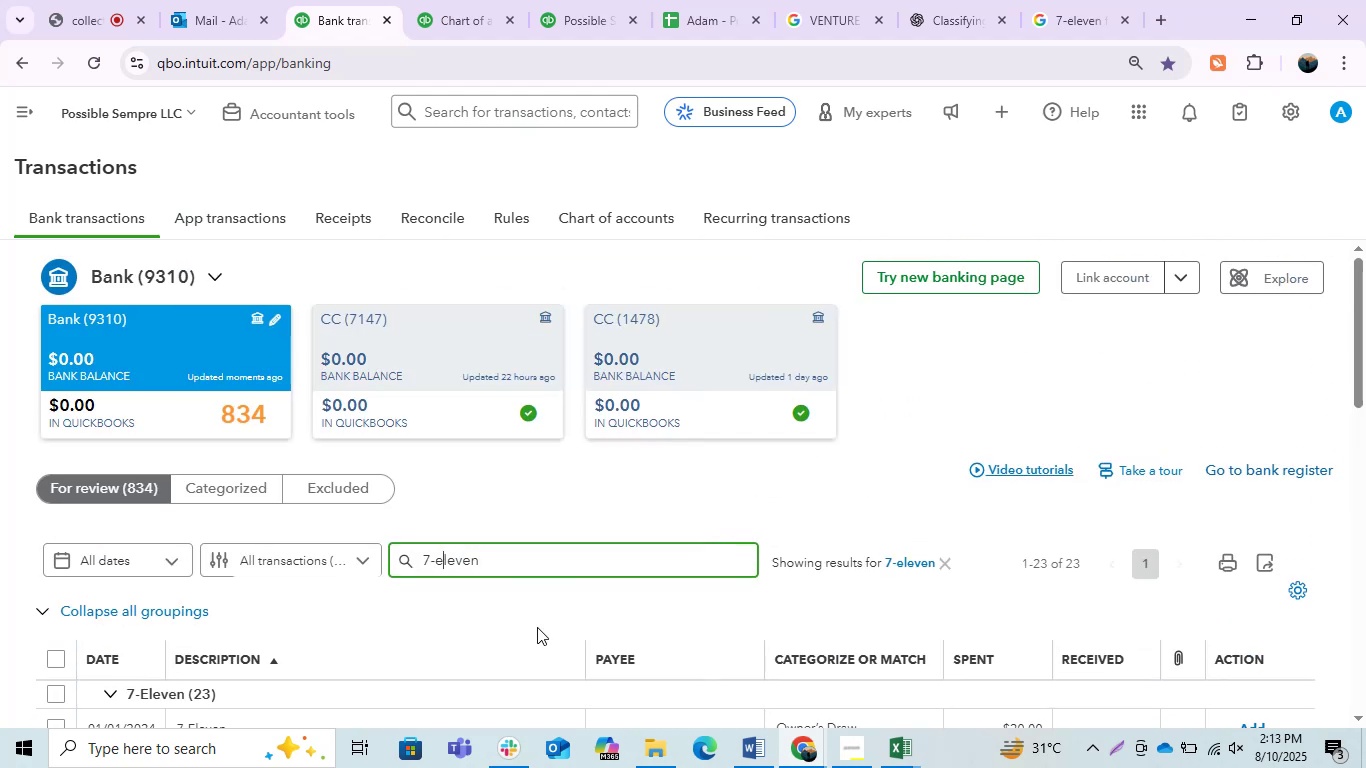 
key(ArrowLeft)
 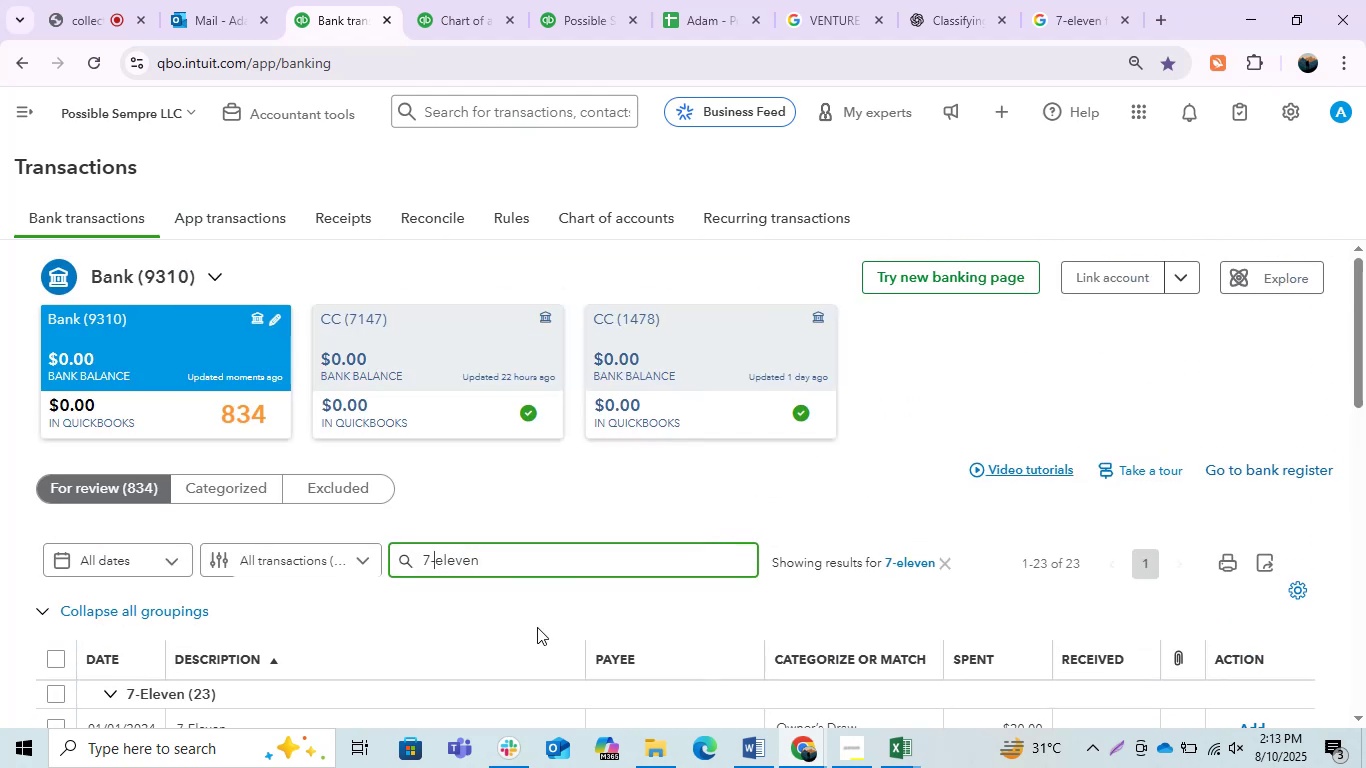 
key(Backspace)
 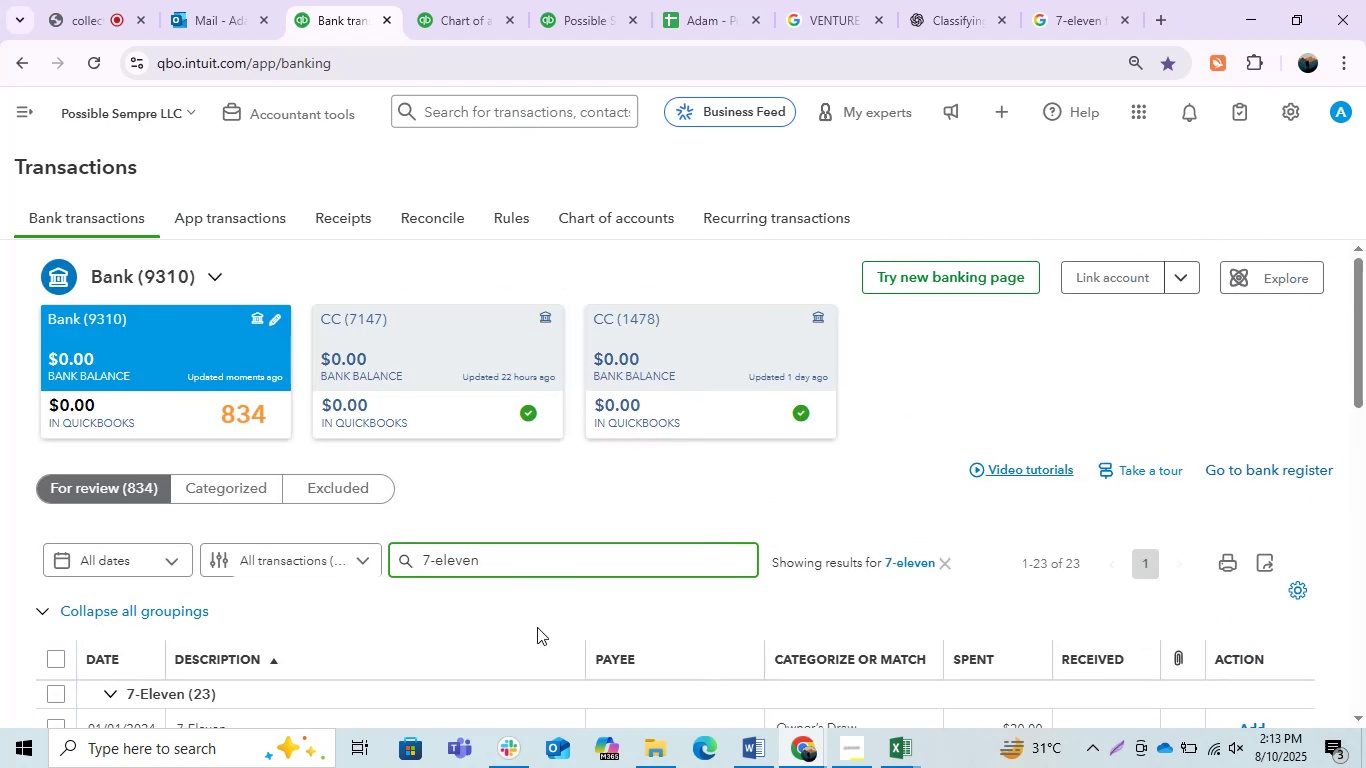 
key(Backspace)
 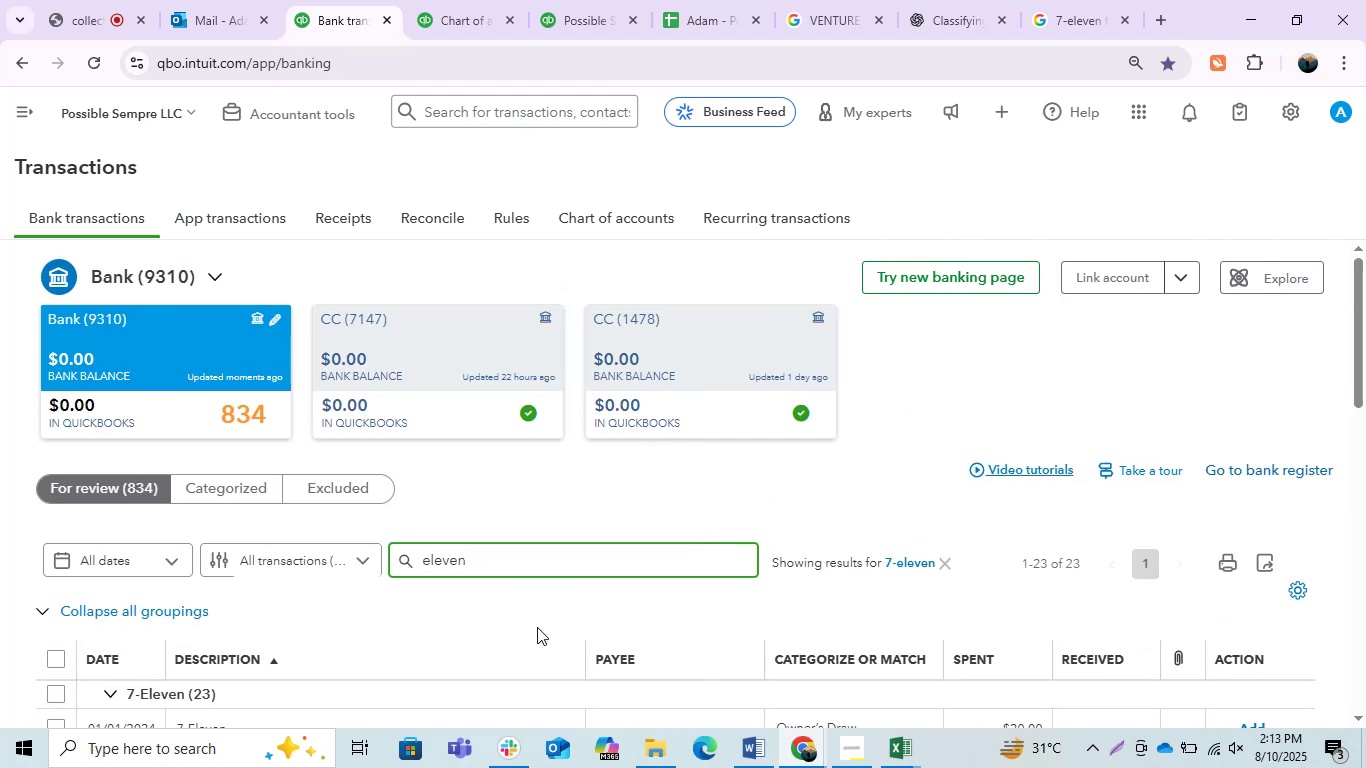 
key(Backspace)
 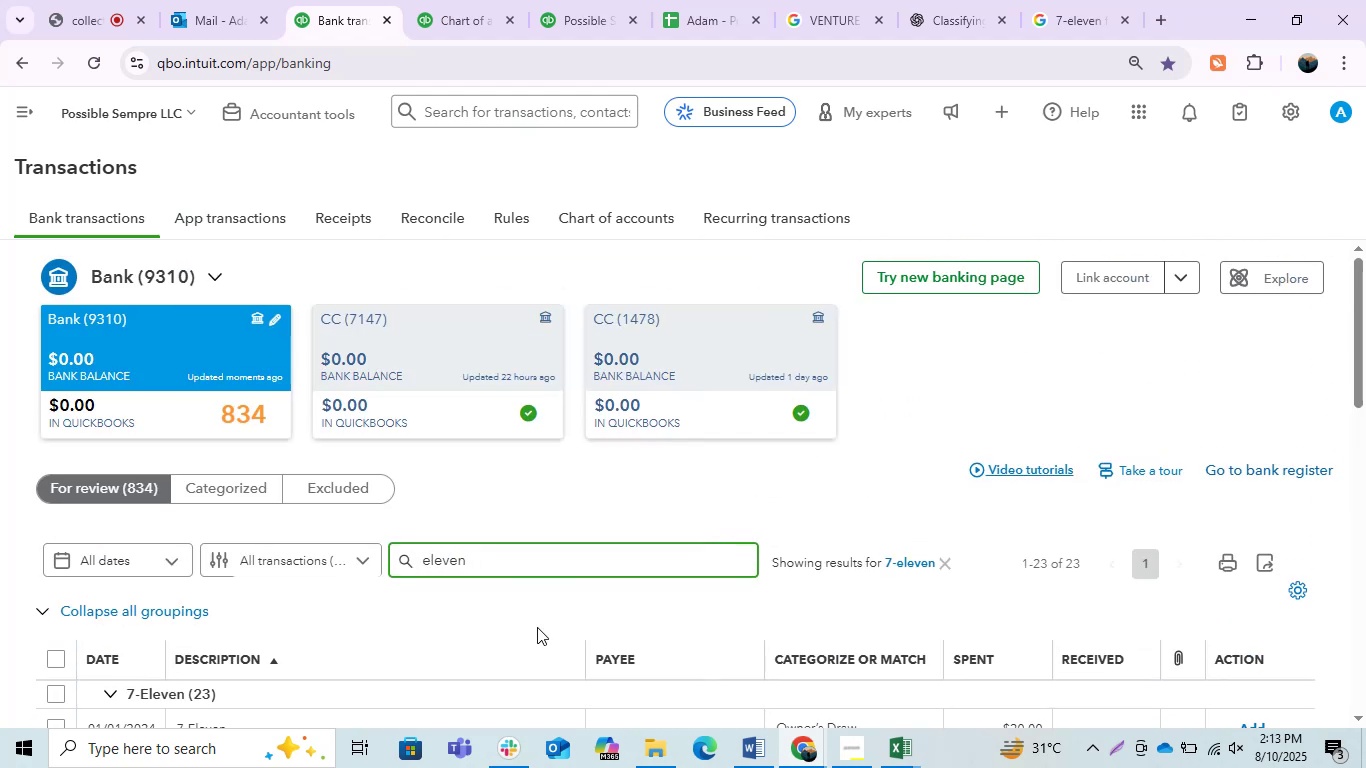 
key(Backspace)
 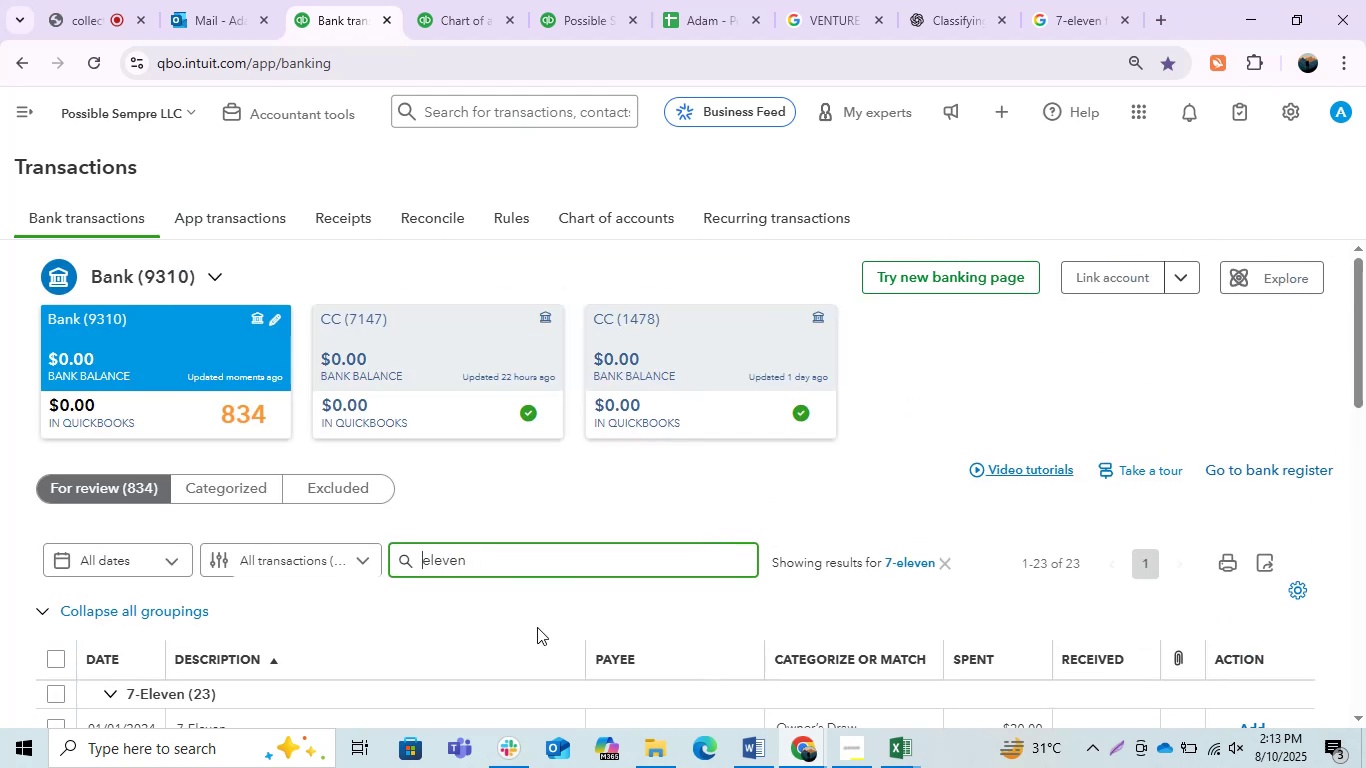 
key(Backspace)
 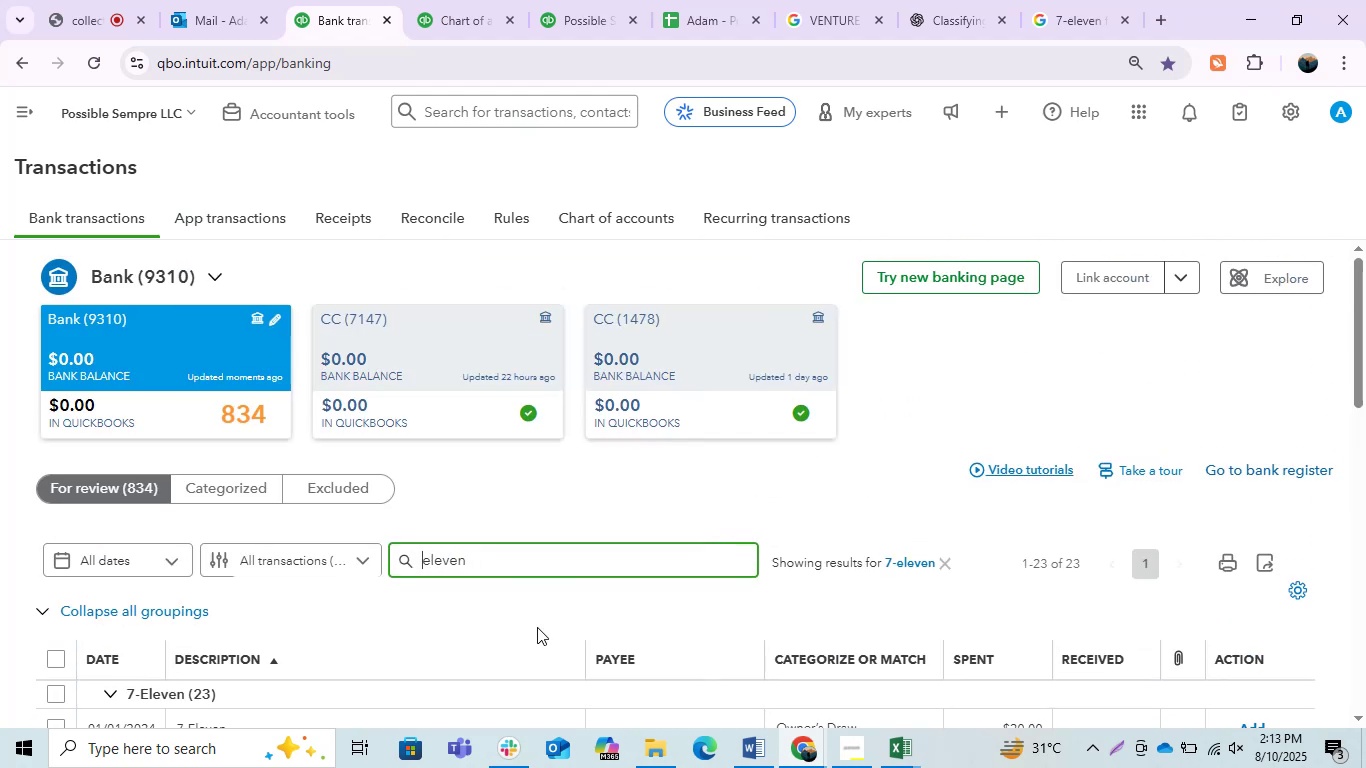 
key(Backspace)
 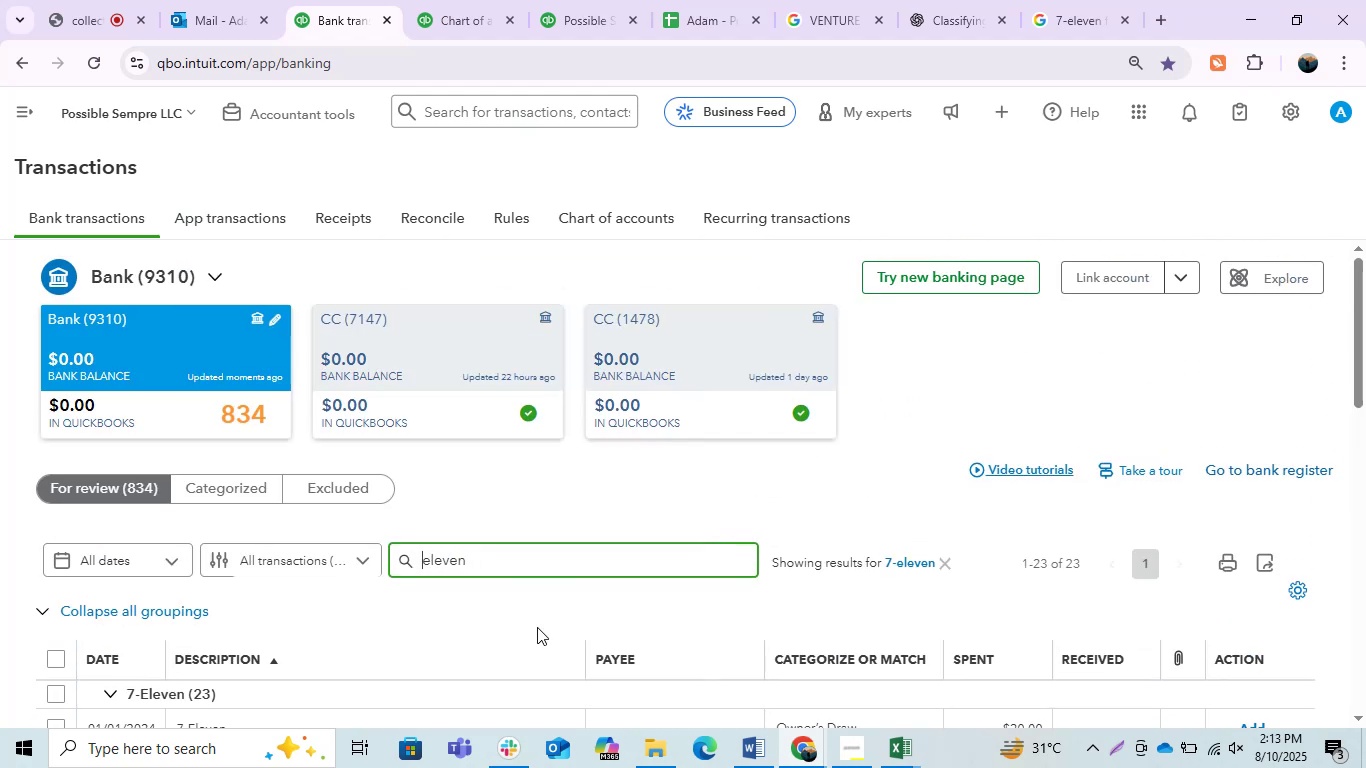 
key(Backspace)
 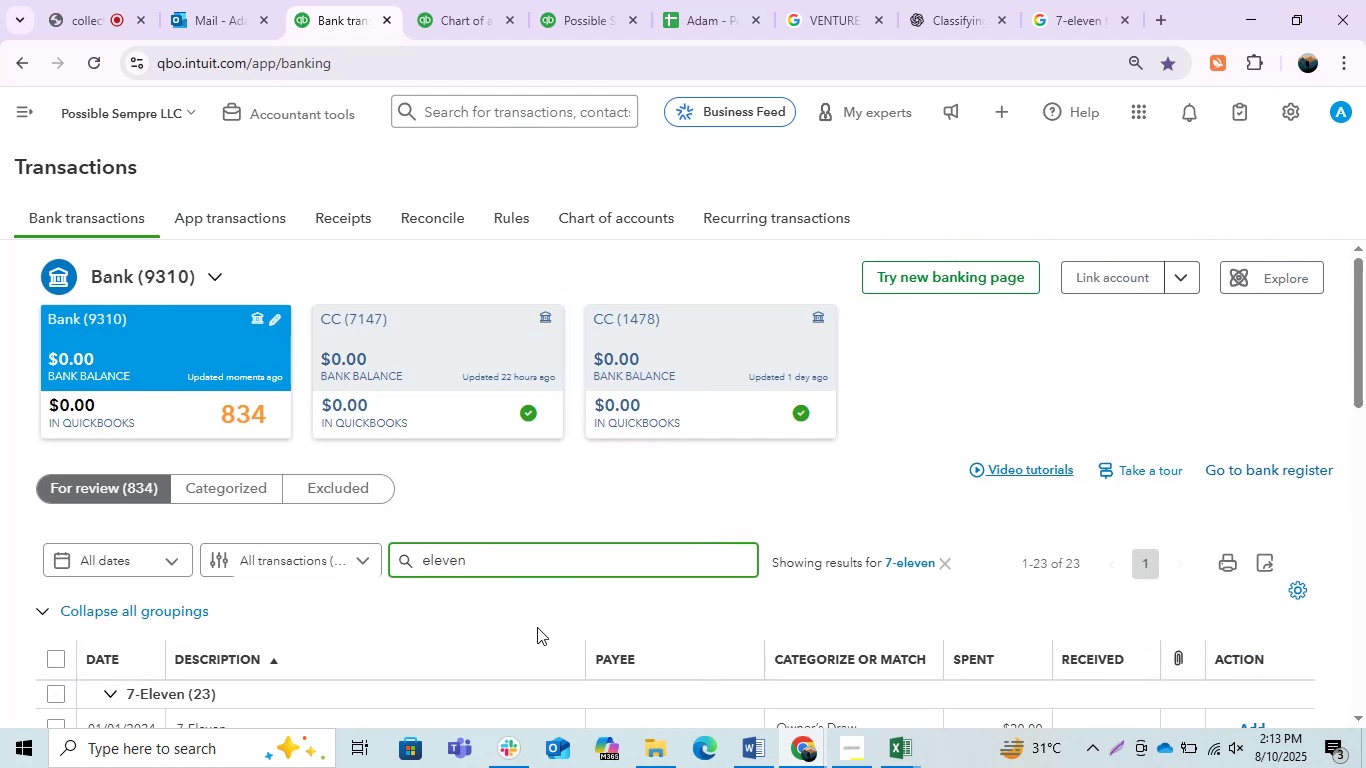 
key(Enter)
 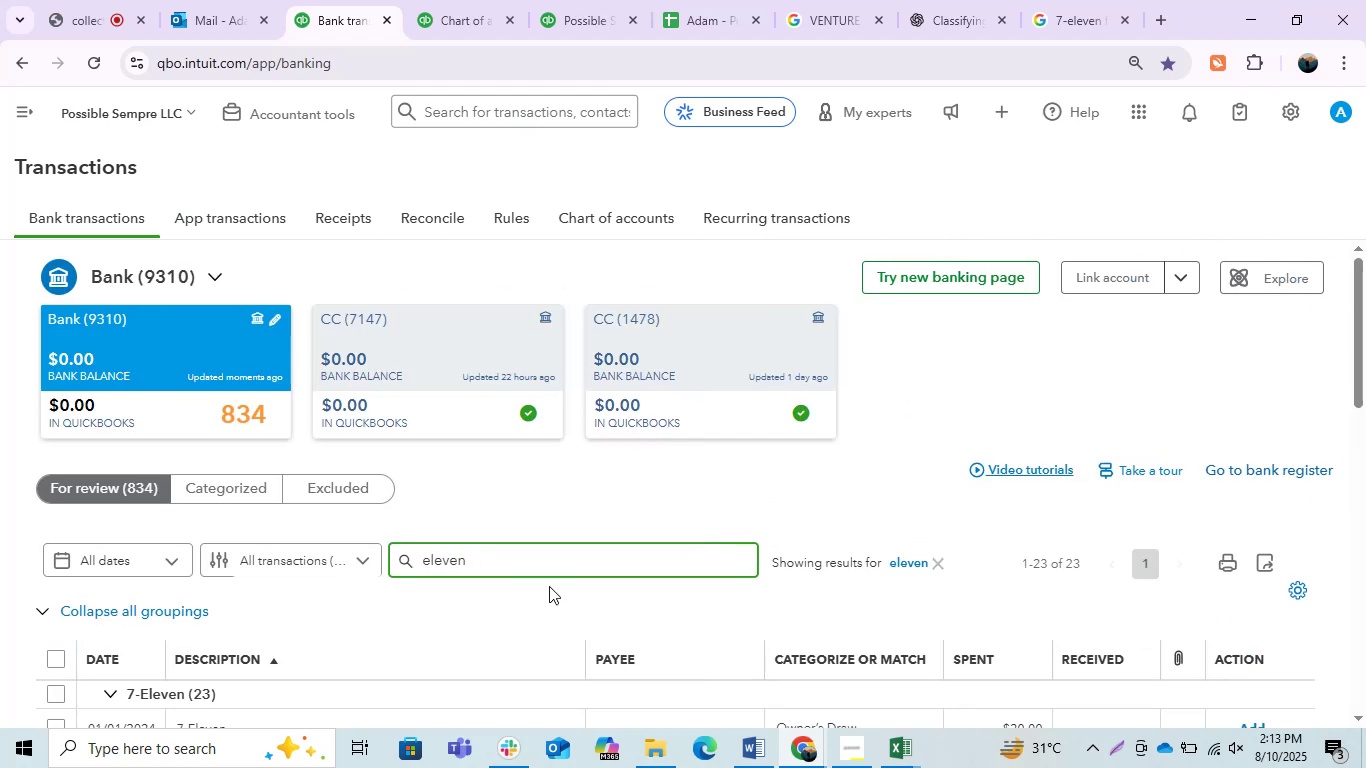 
scroll: coordinate [457, 521], scroll_direction: down, amount: 6.0
 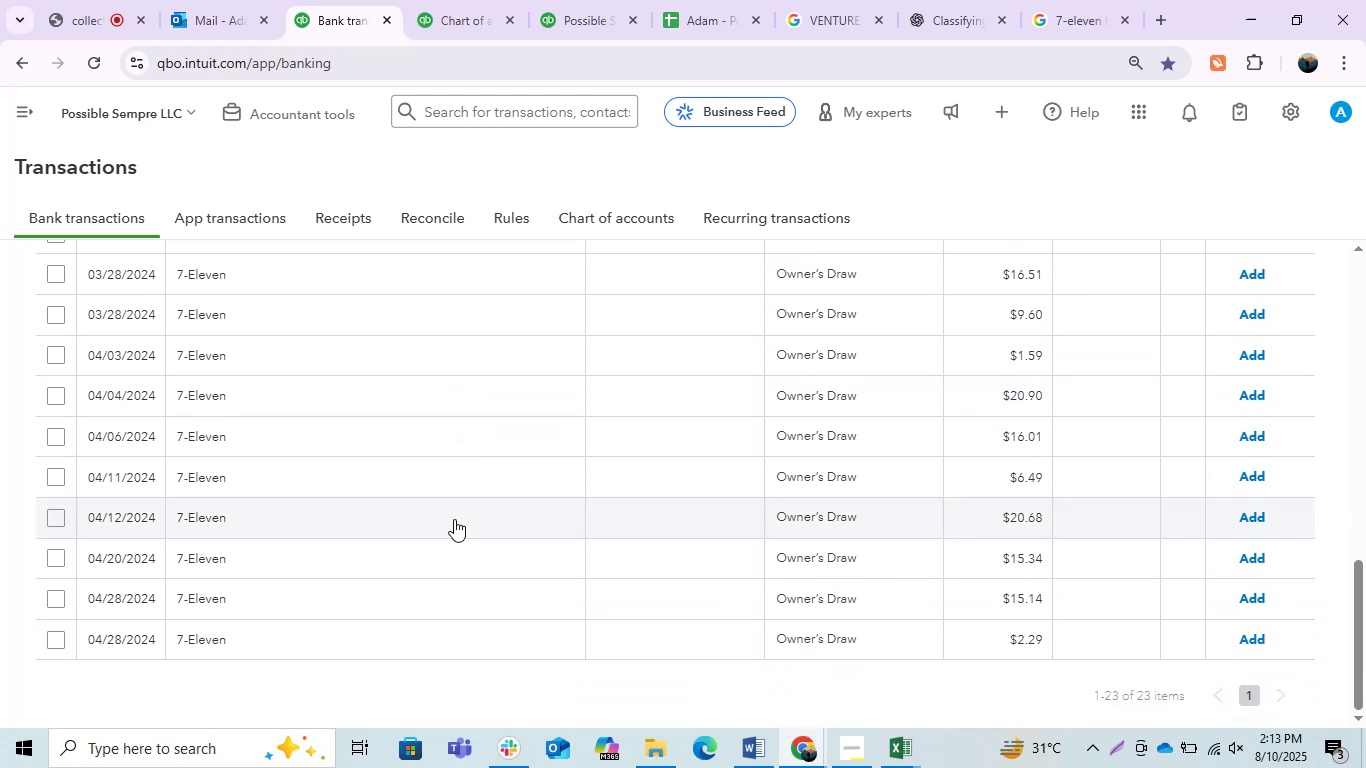 
scroll: coordinate [454, 519], scroll_direction: up, amount: 2.0
 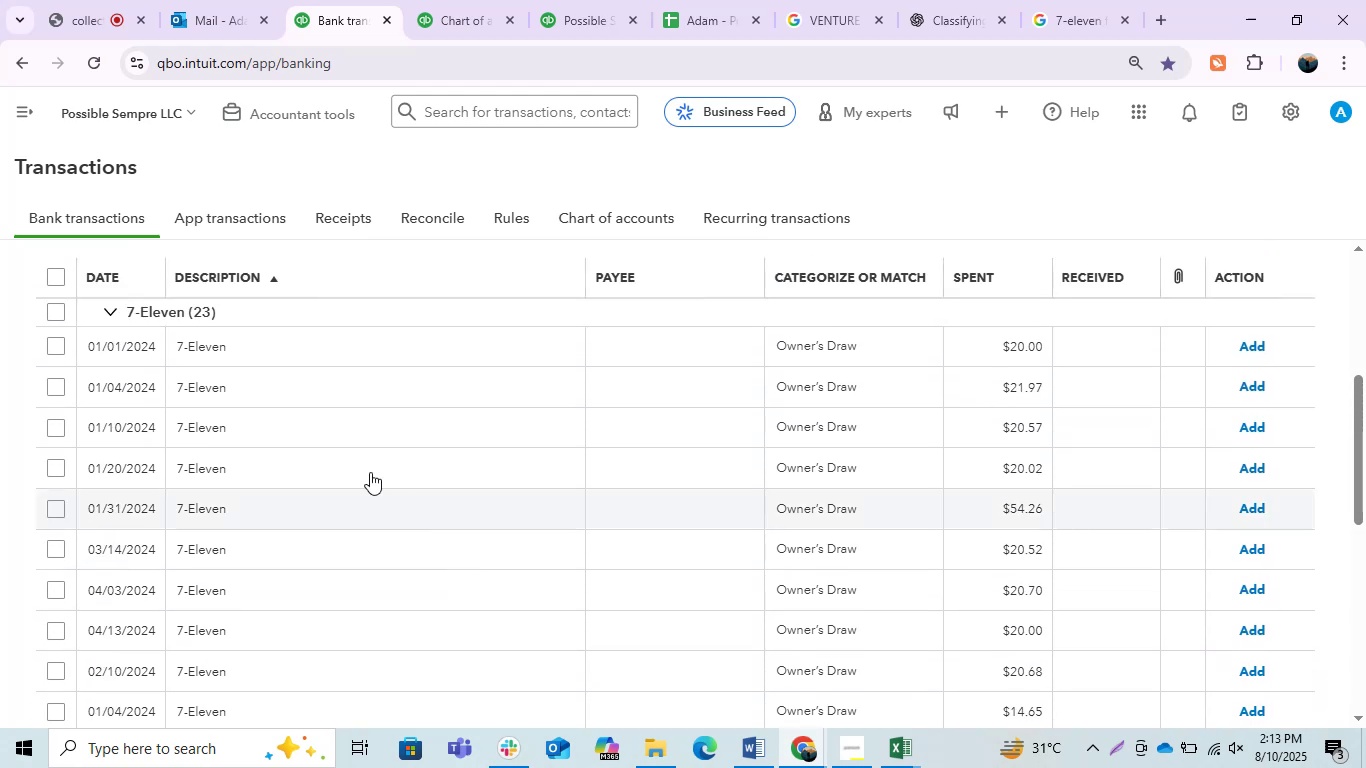 
mouse_move([100, 326])
 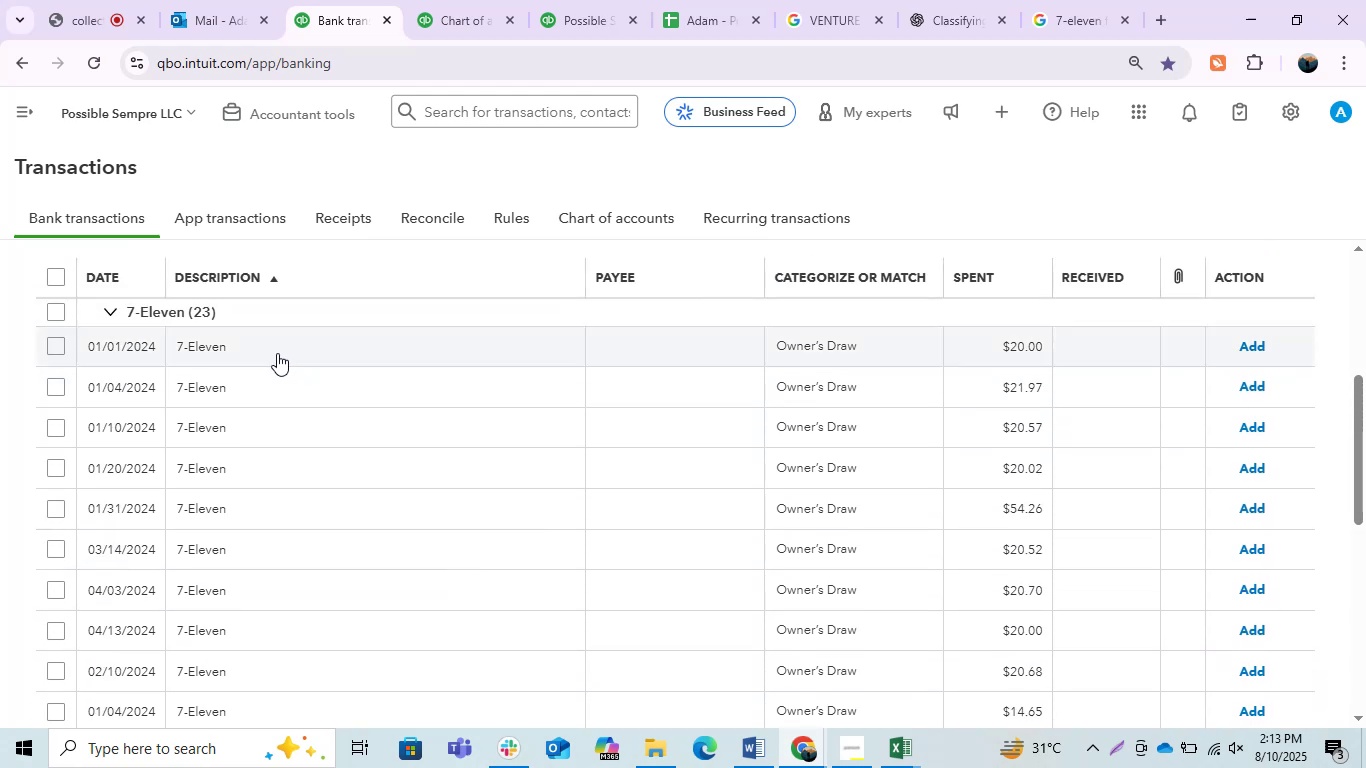 
scroll: coordinate [501, 487], scroll_direction: up, amount: 2.0
 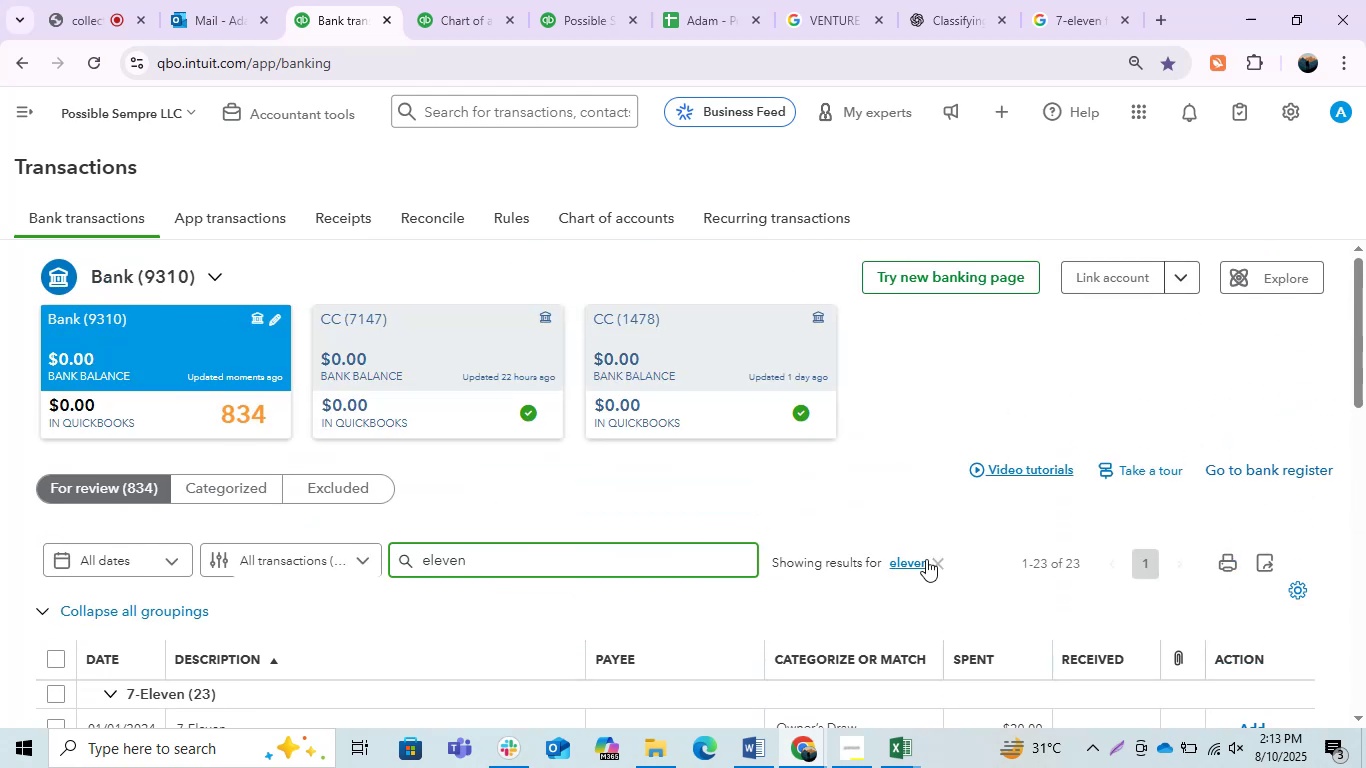 
left_click([932, 561])
 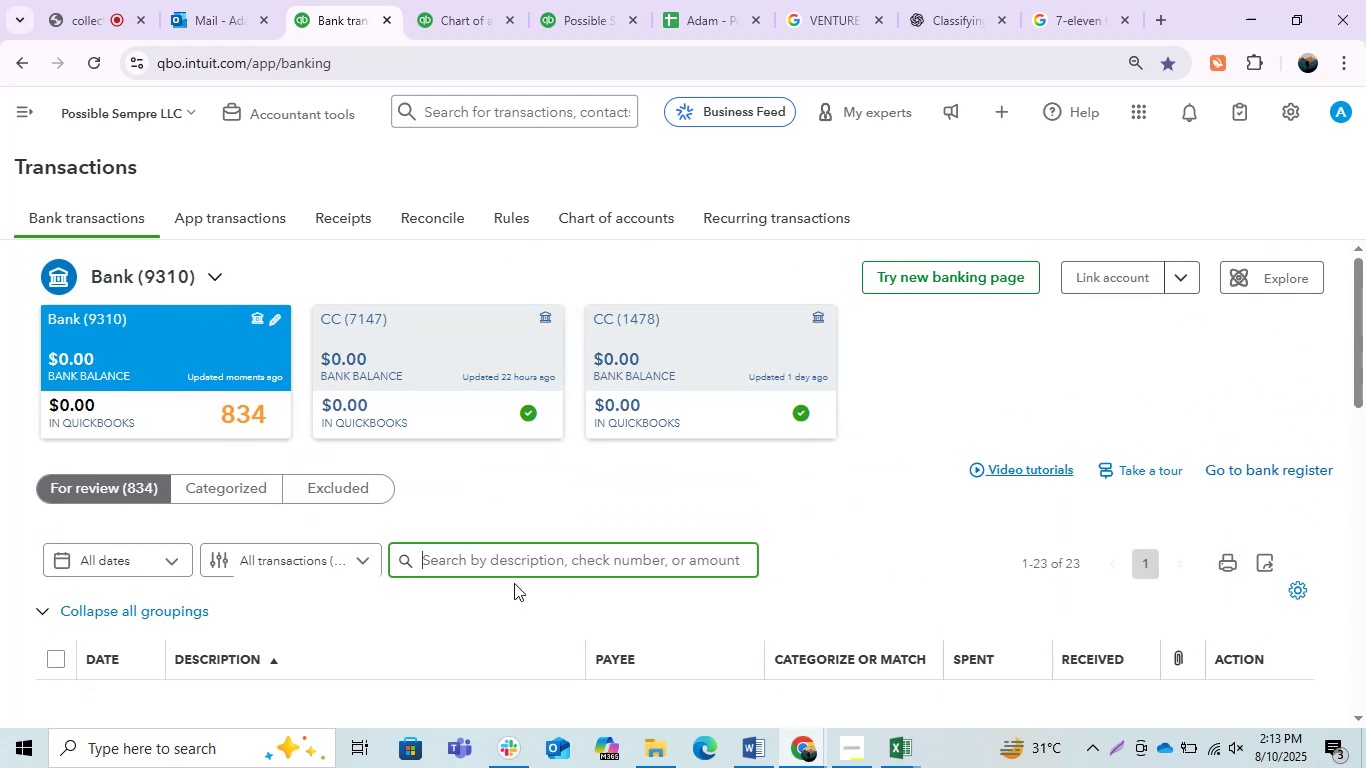 
scroll: coordinate [514, 583], scroll_direction: down, amount: 1.0
 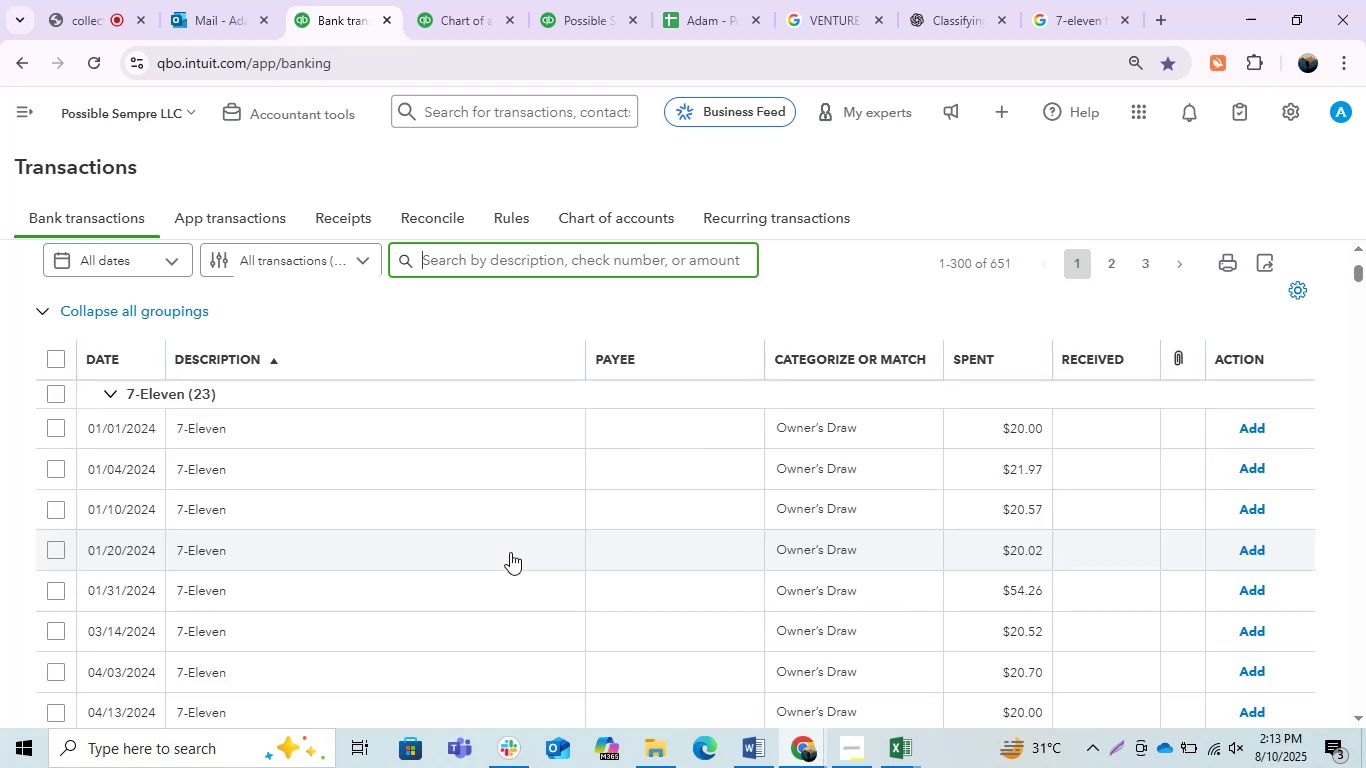 
wait(6.7)
 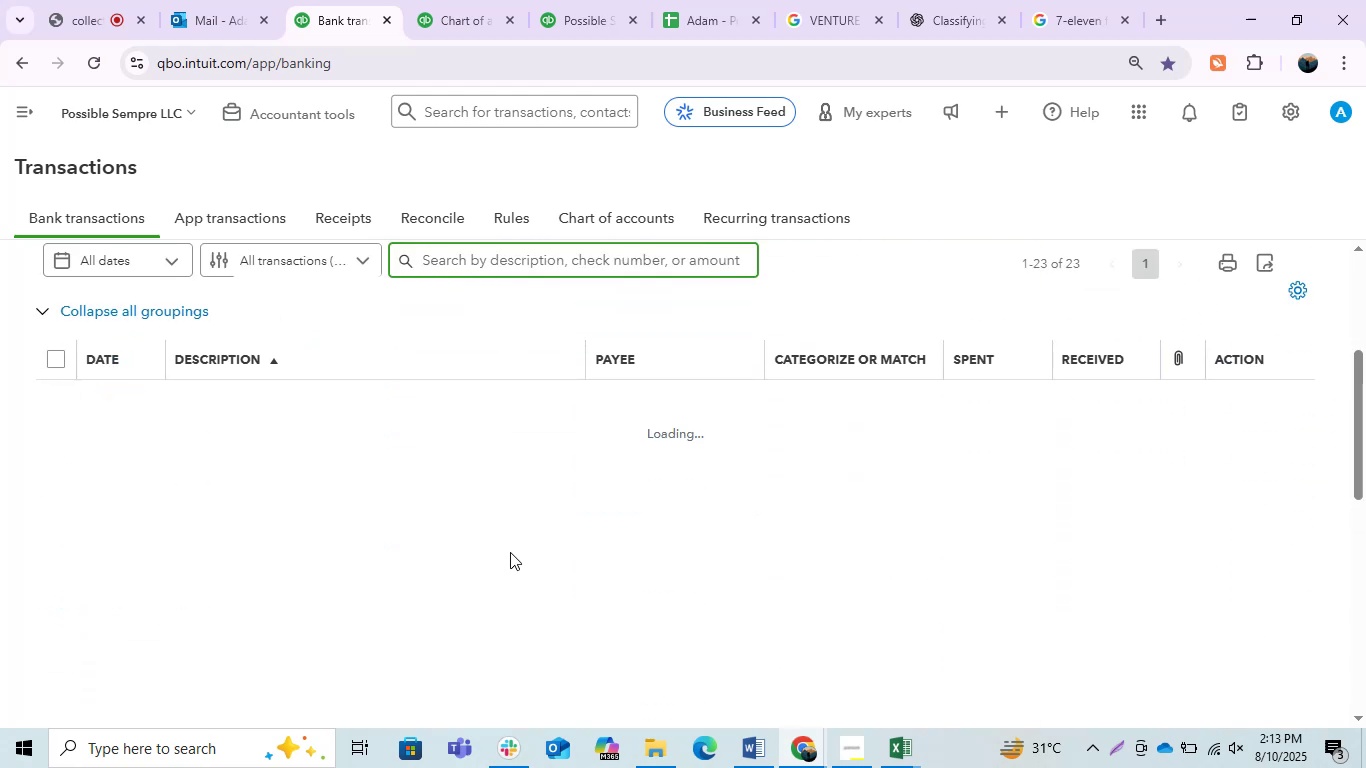 
scroll: coordinate [510, 552], scroll_direction: down, amount: 1.0
 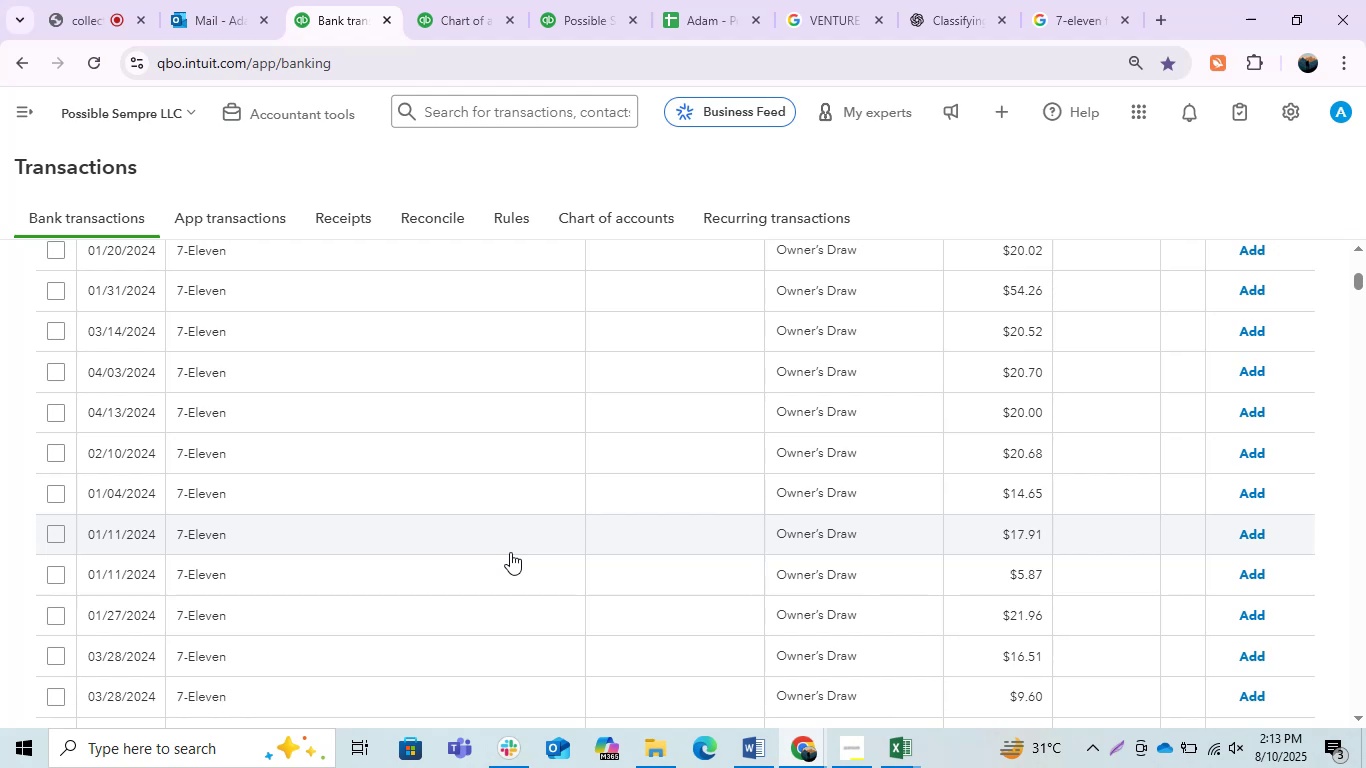 
wait(29.3)
 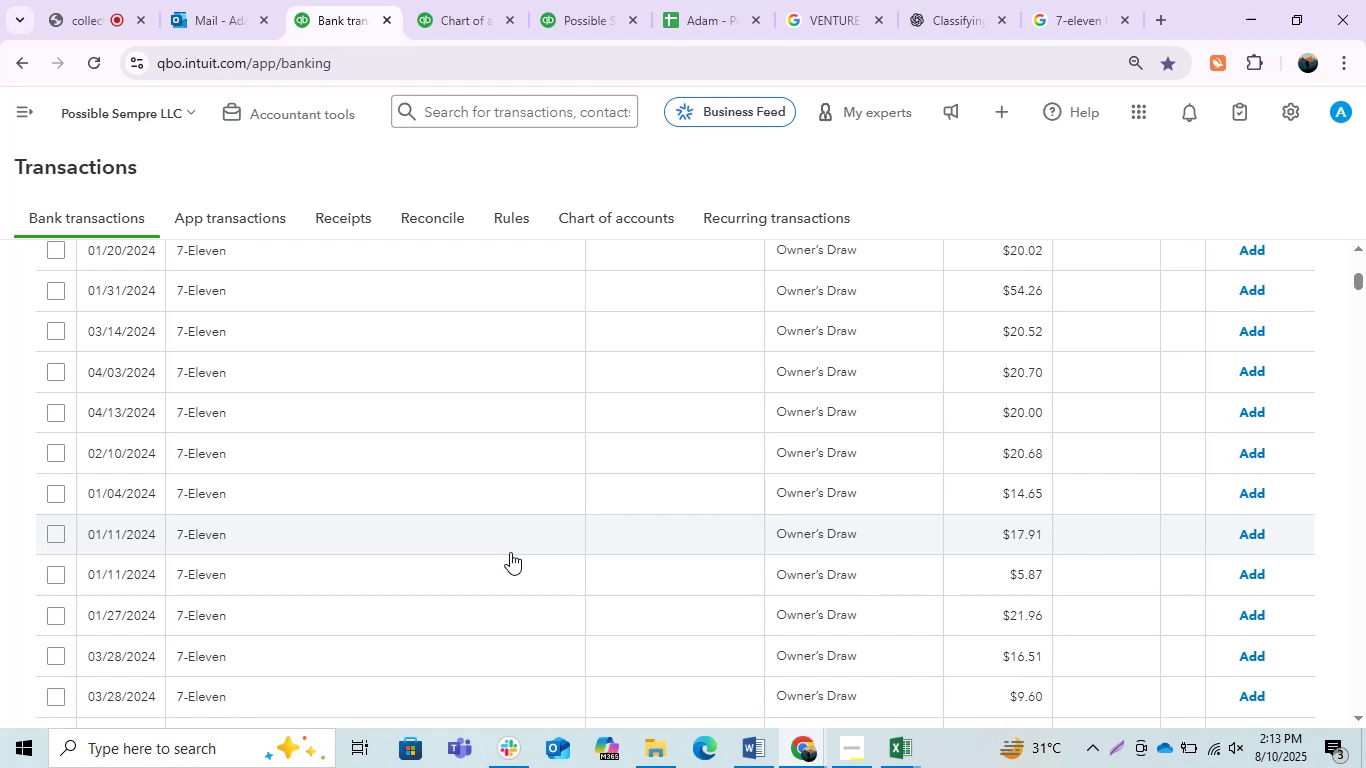 
scroll: coordinate [483, 551], scroll_direction: up, amount: 3.0
 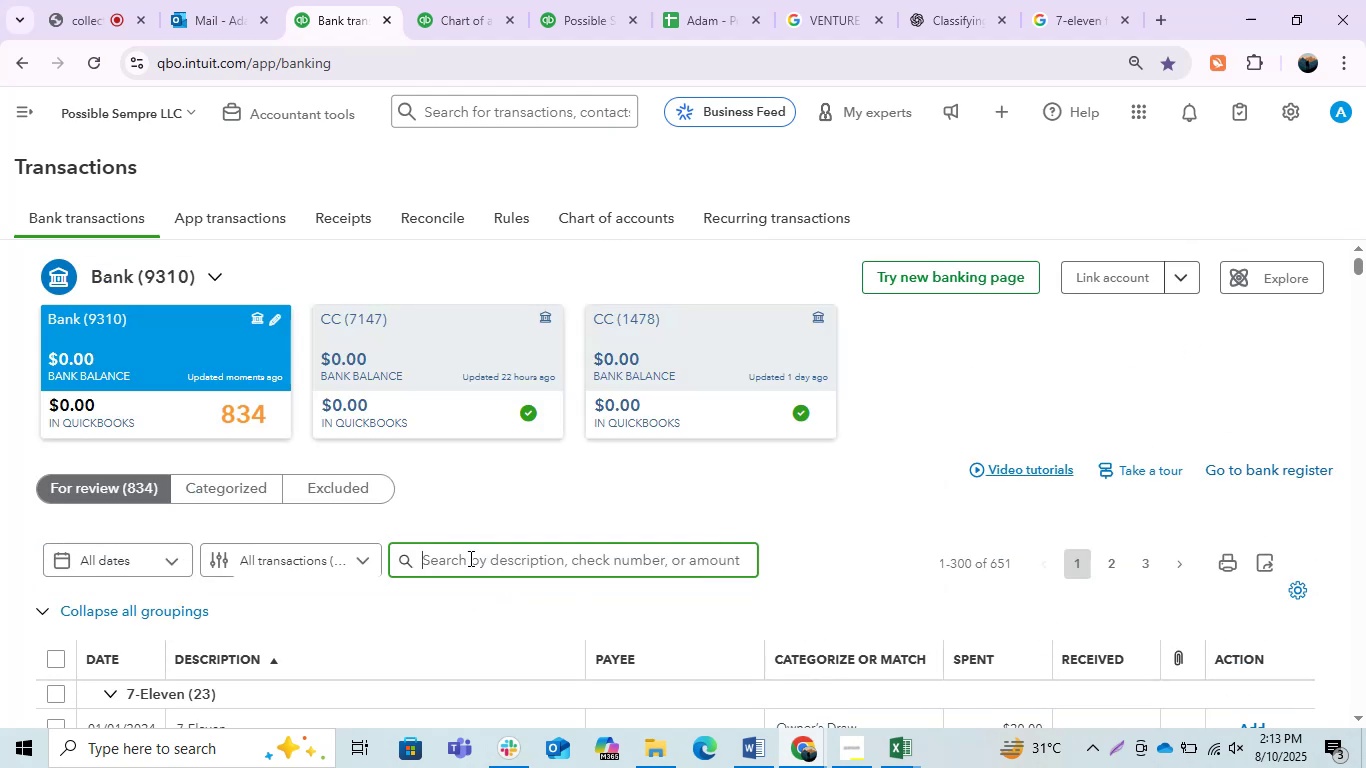 
scroll: coordinate [509, 600], scroll_direction: down, amount: 1.0
 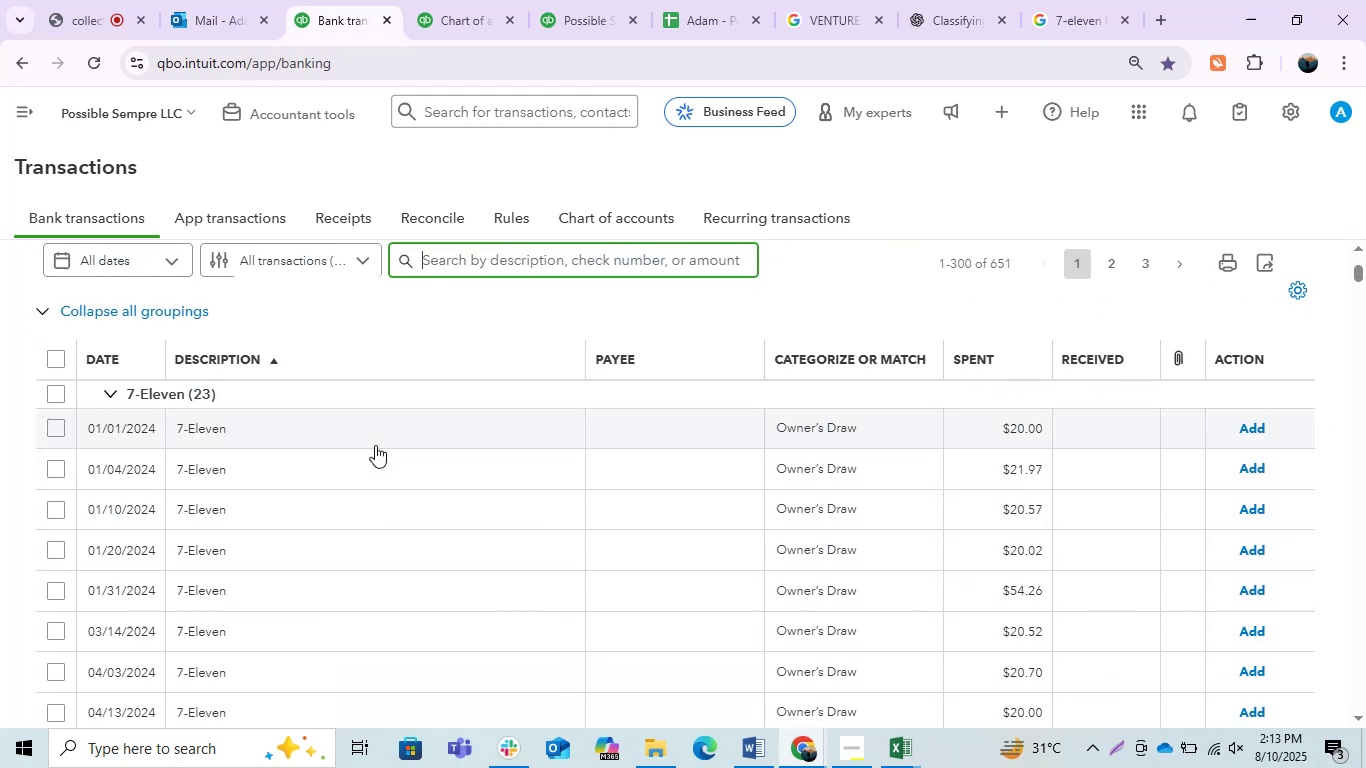 
left_click([325, 415])
 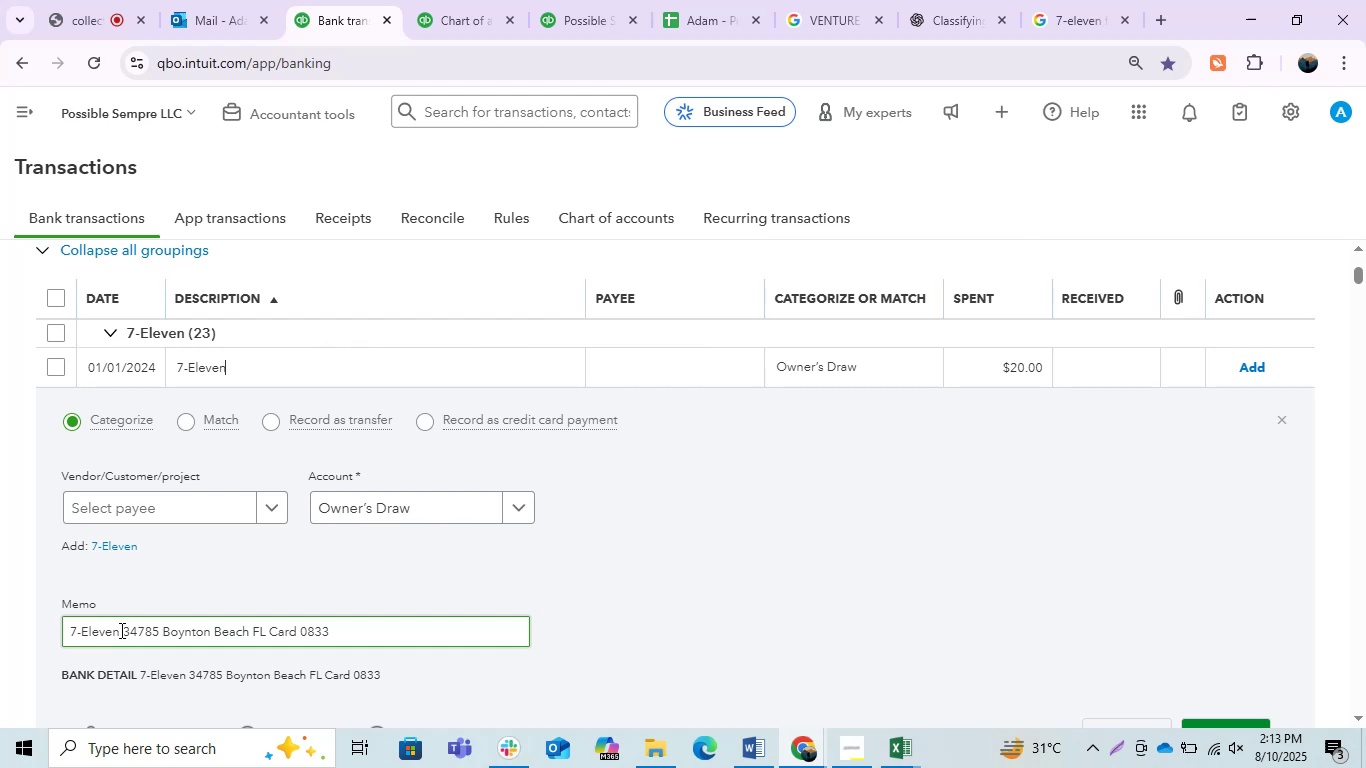 
wait(6.3)
 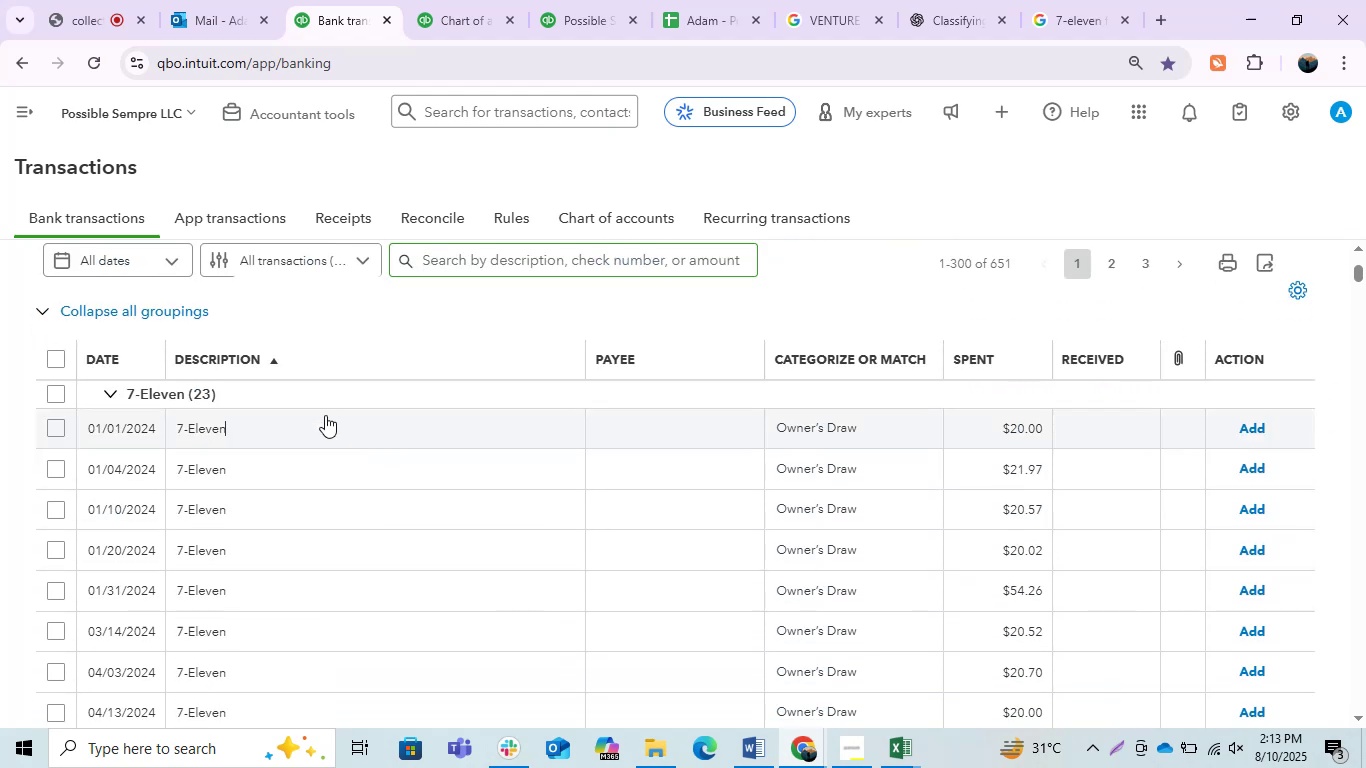 
left_click_drag(start_coordinate=[117, 632], to_coordinate=[4, 636])
 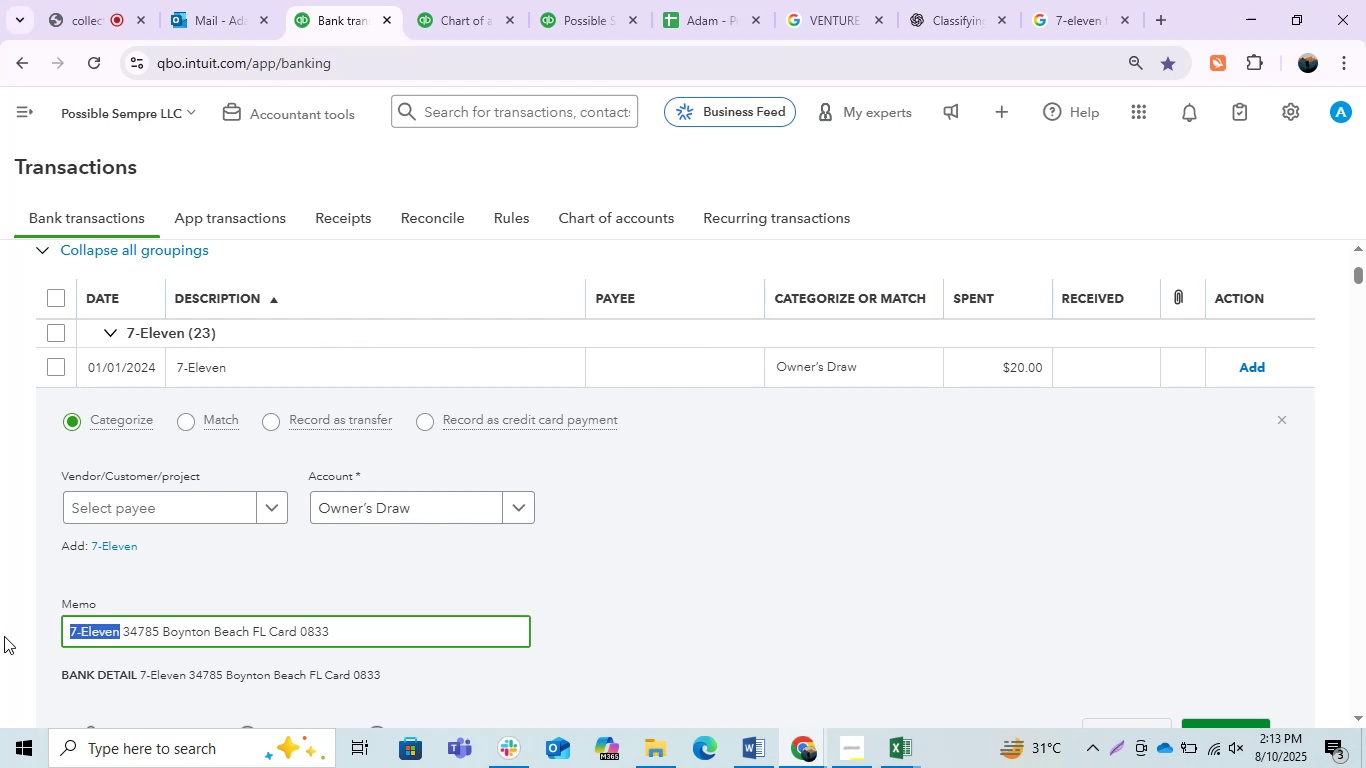 
key(Control+C)
 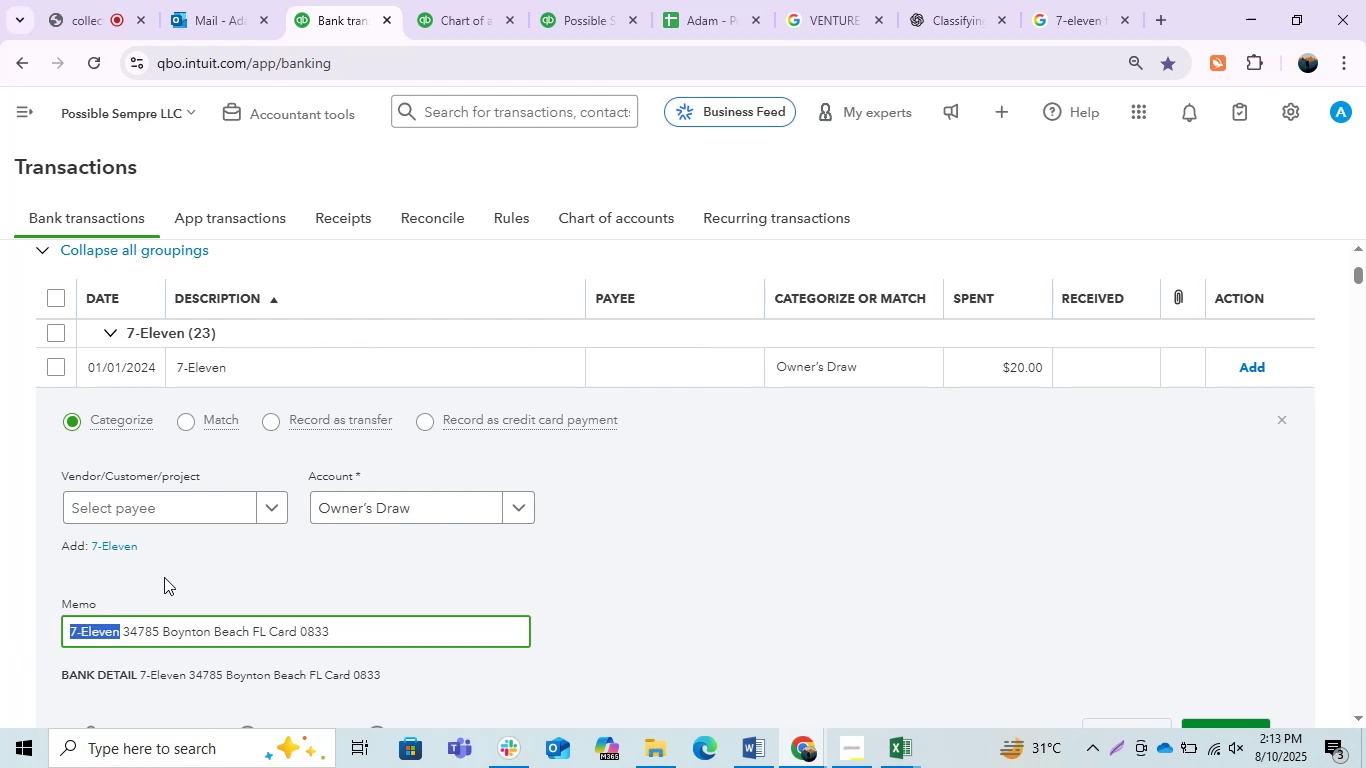 
key(Control+C)
 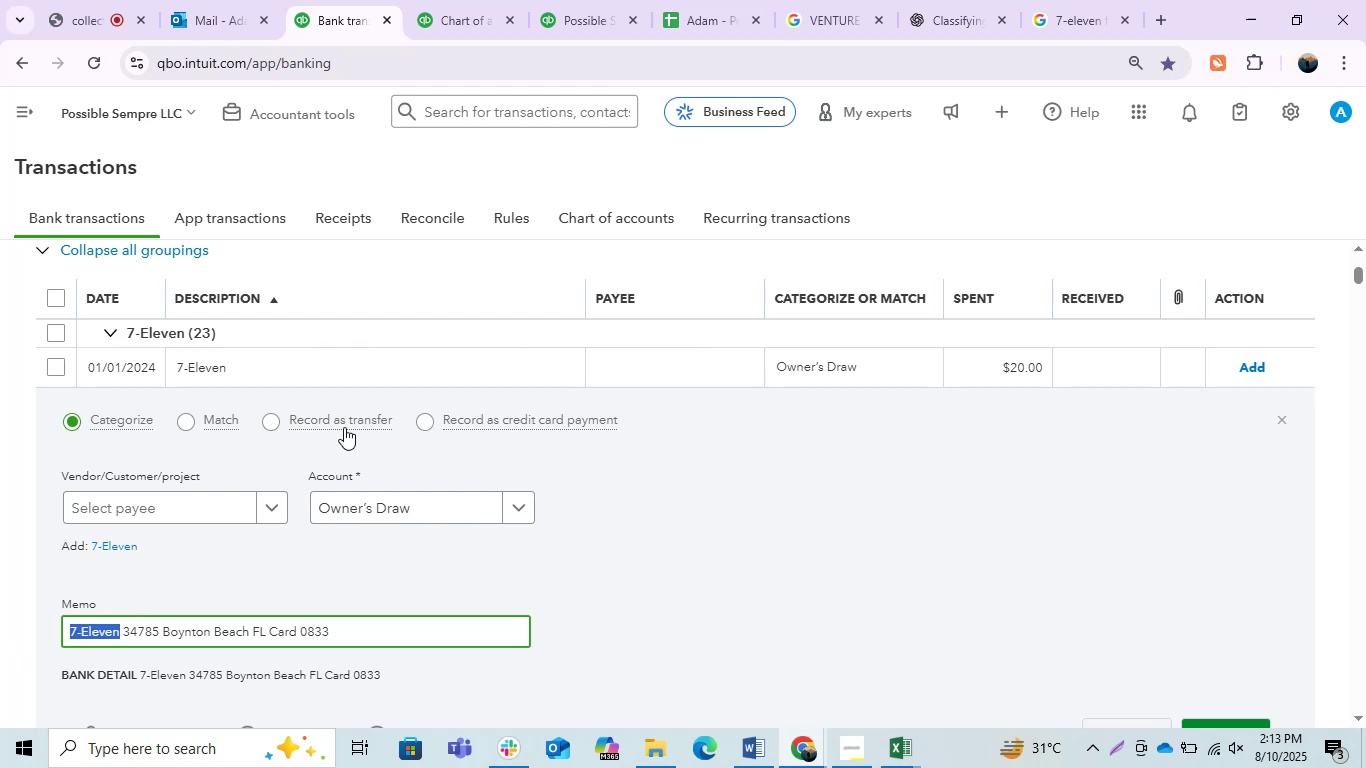 
key(Control+C)
 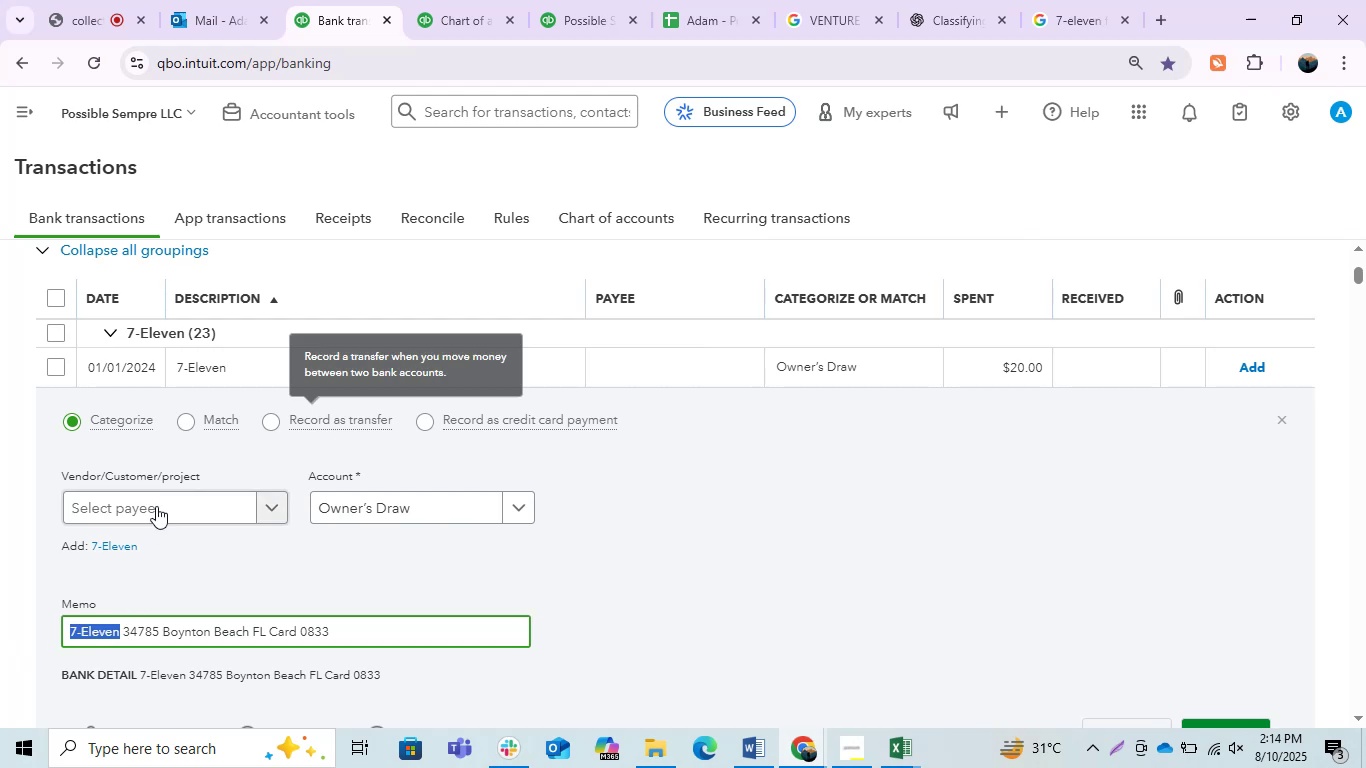 
hold_key(key=ControlLeft, duration=0.93)
left_click([156, 506])
 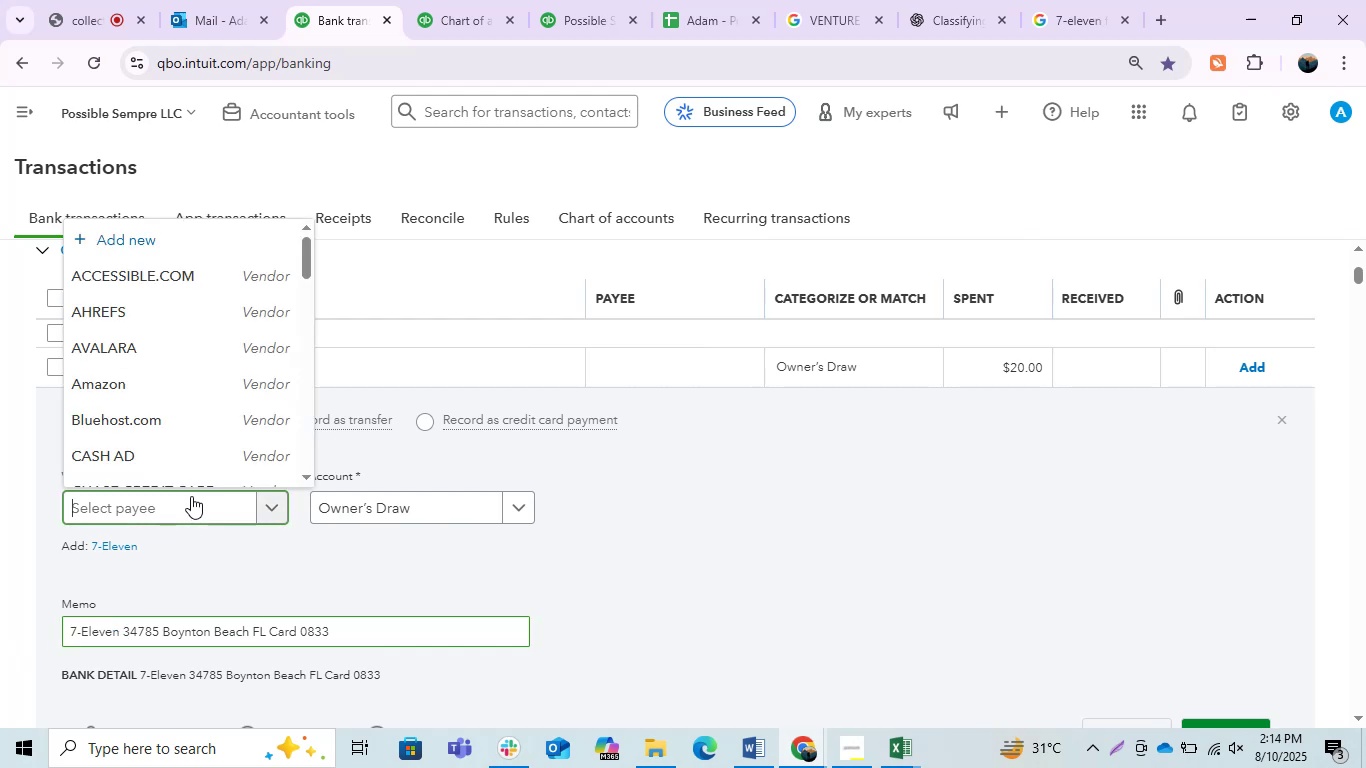 
key(Control+ControlLeft)
 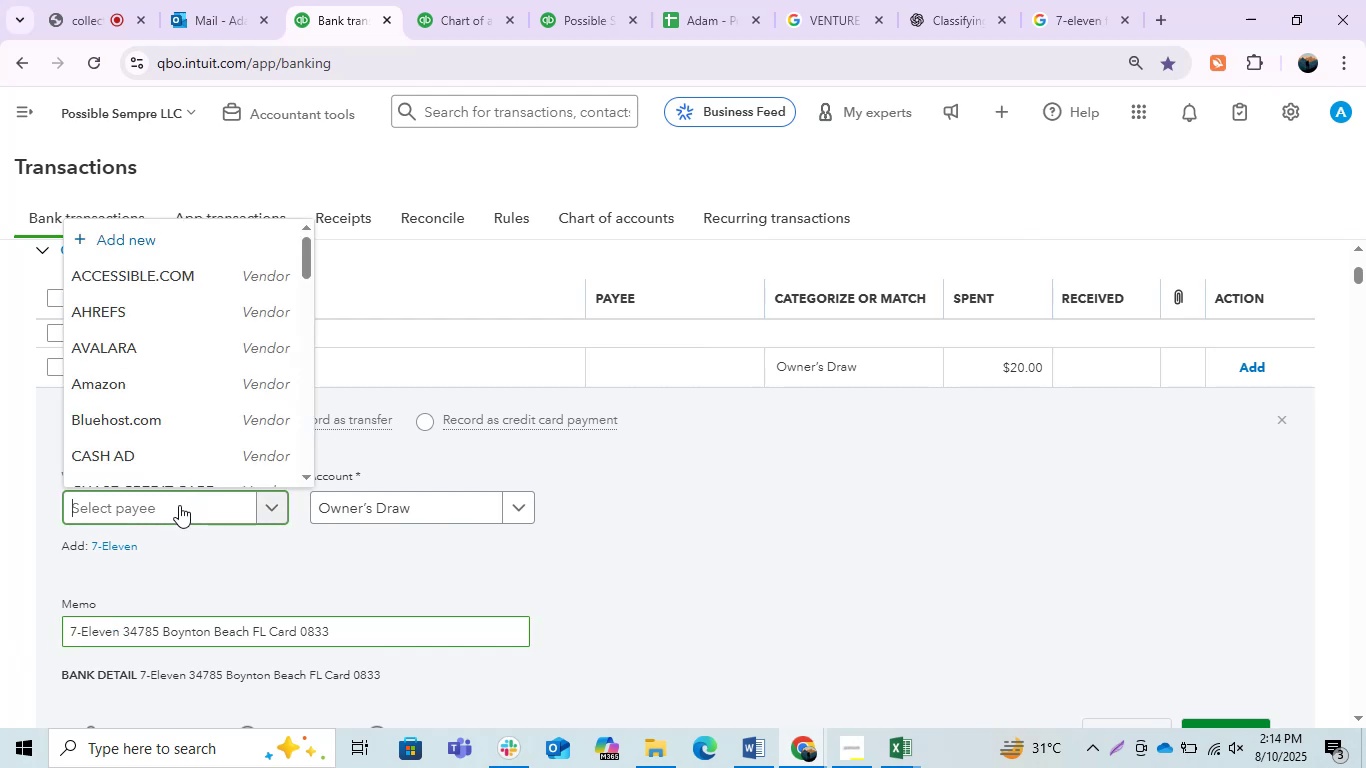 
key(Control+V)
 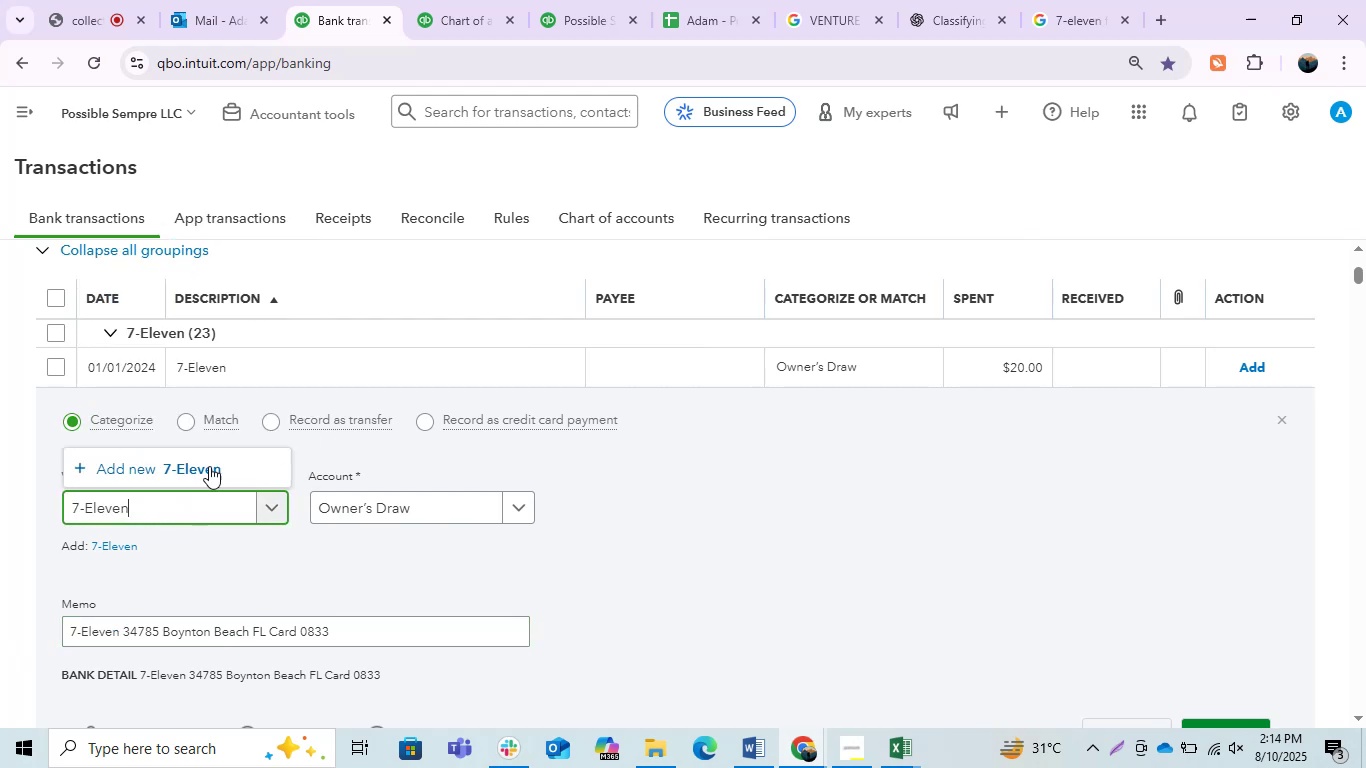 
left_click([207, 458])
 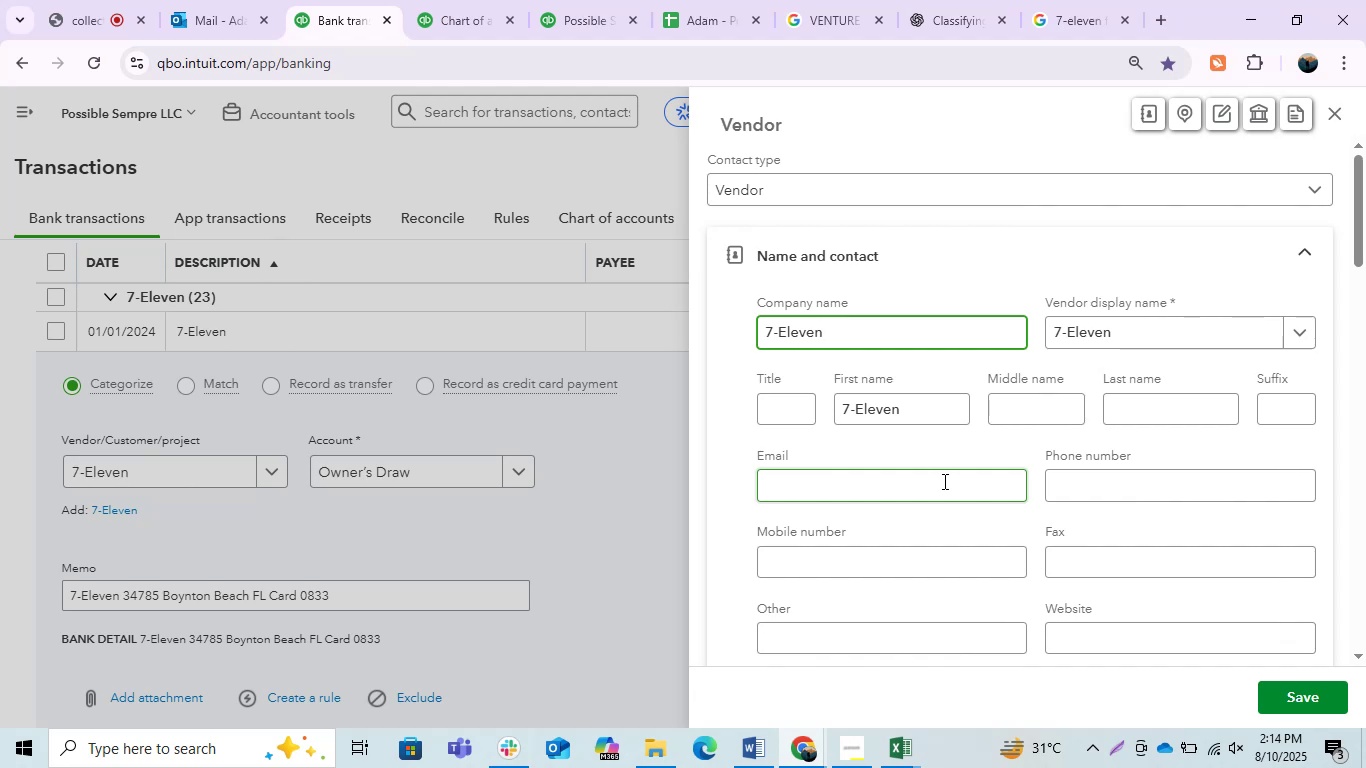 
wait(29.77)
 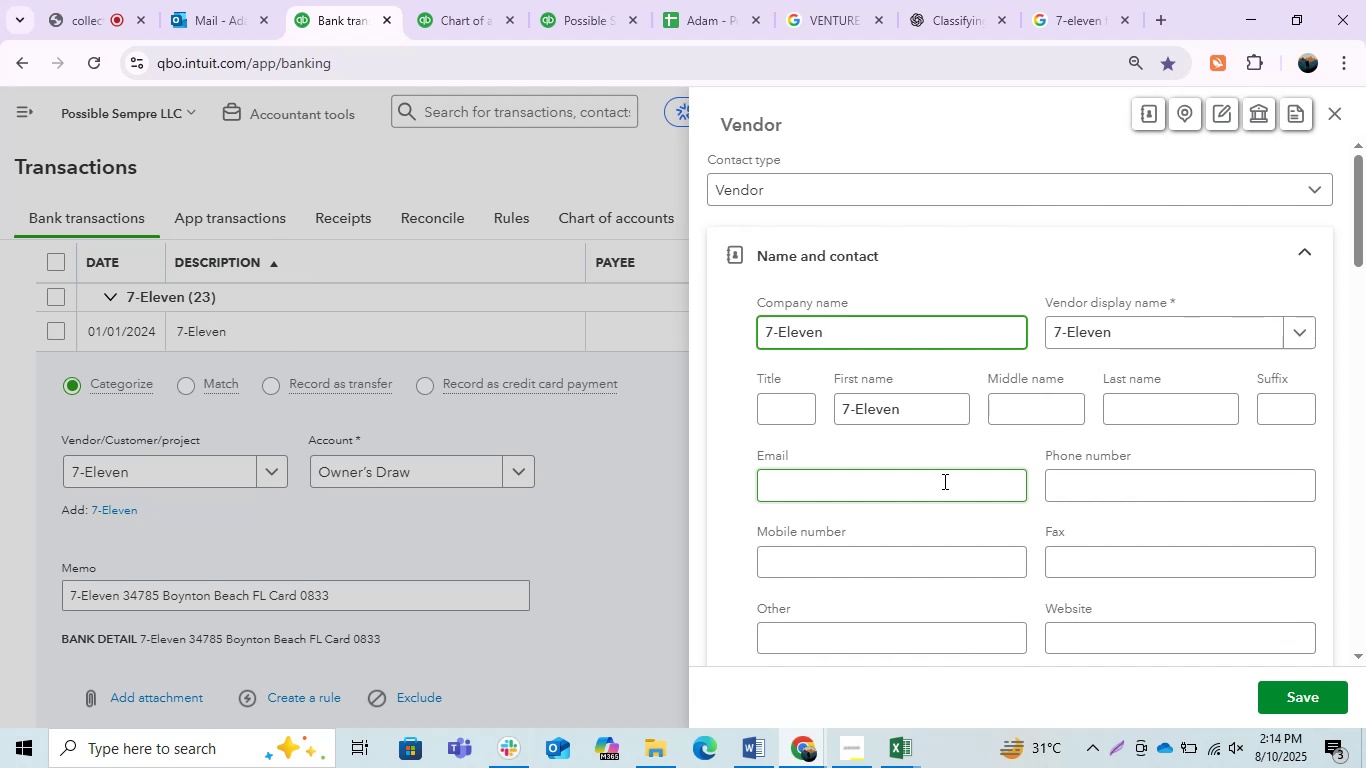 
left_click([1321, 696])
 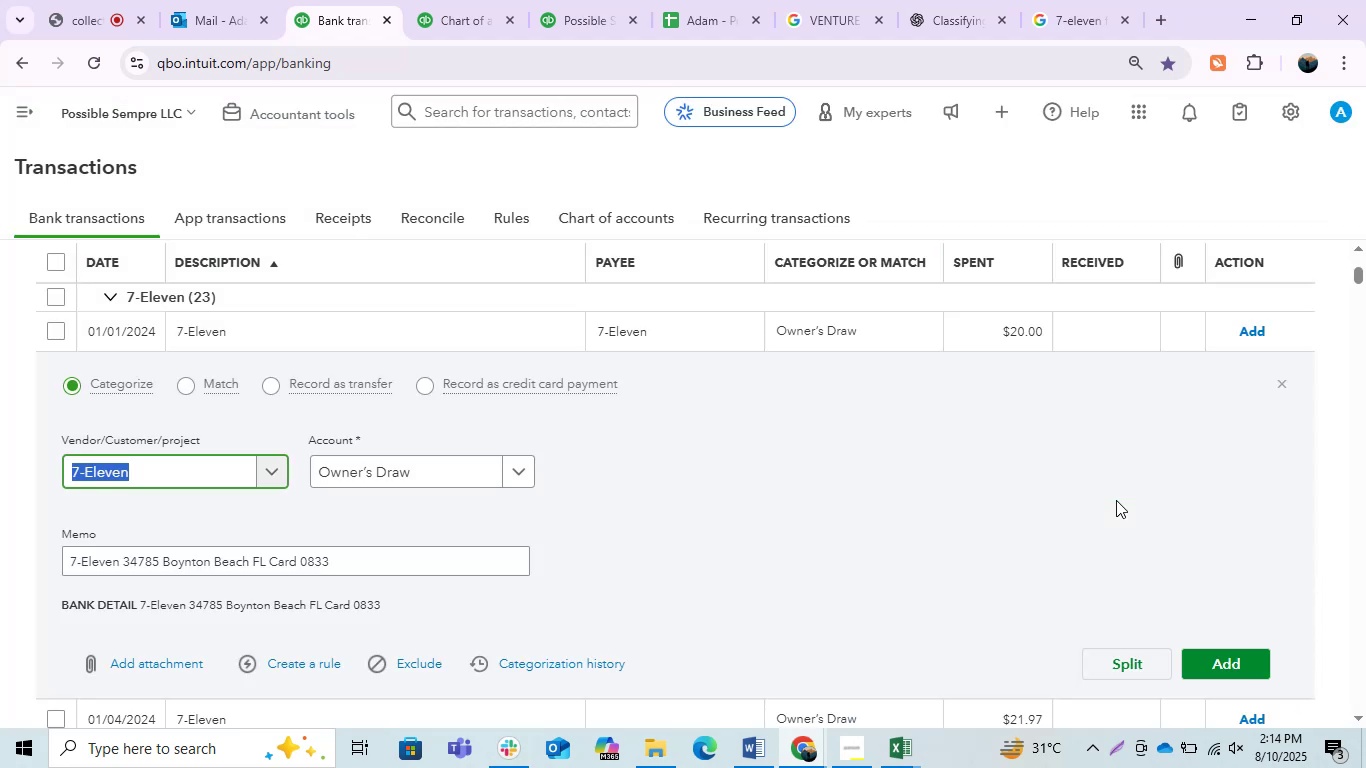 
left_click([873, 539])
 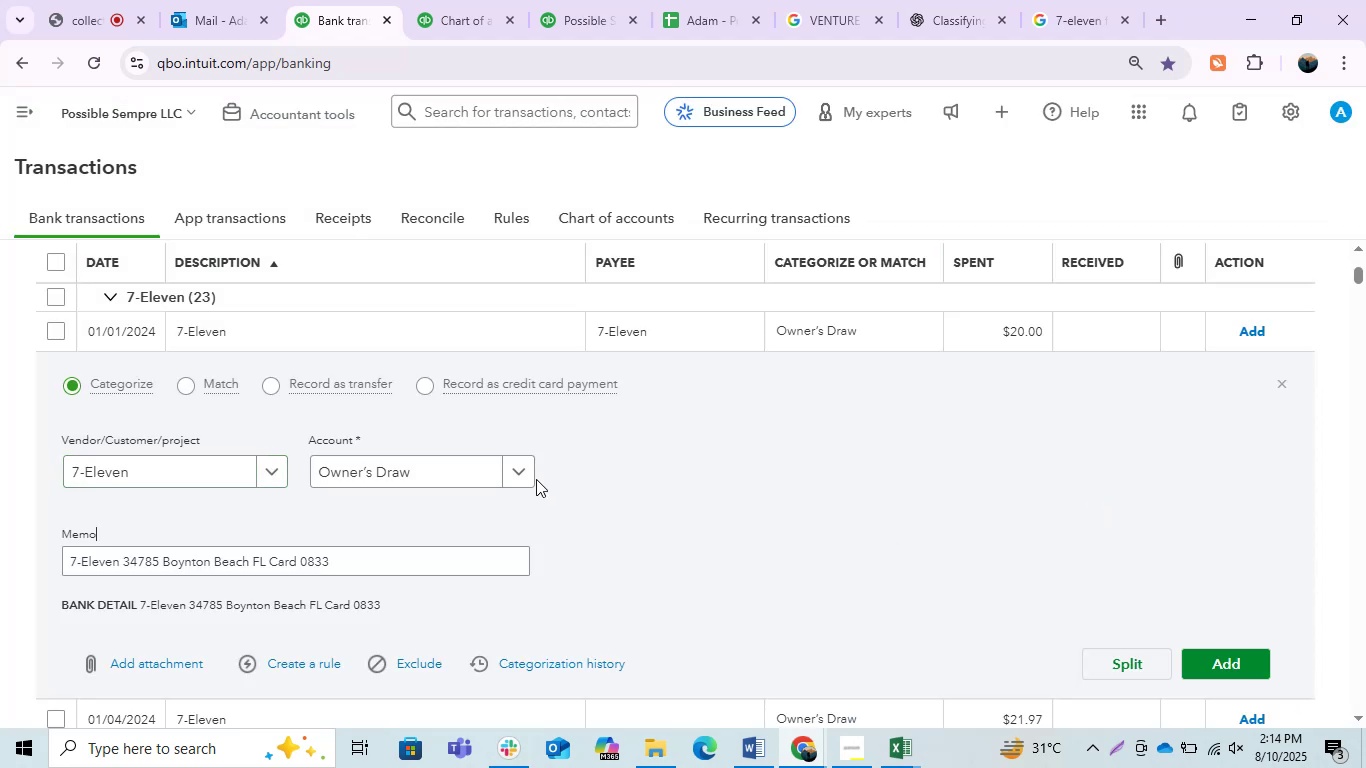 
left_click([472, 476])
 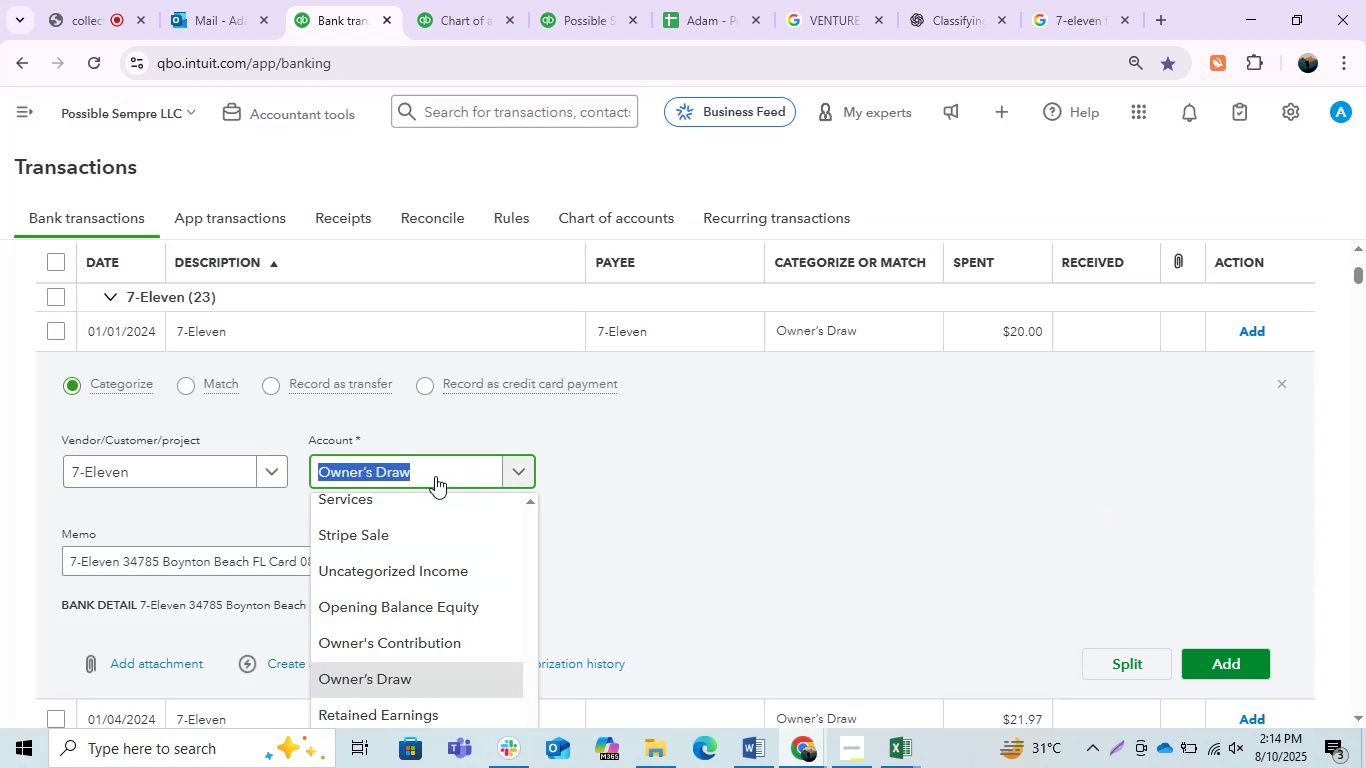 
type(Uto)
key(Backspace)
key(Backspace)
key(Backspace)
key(Backspace)
type(Auto)
 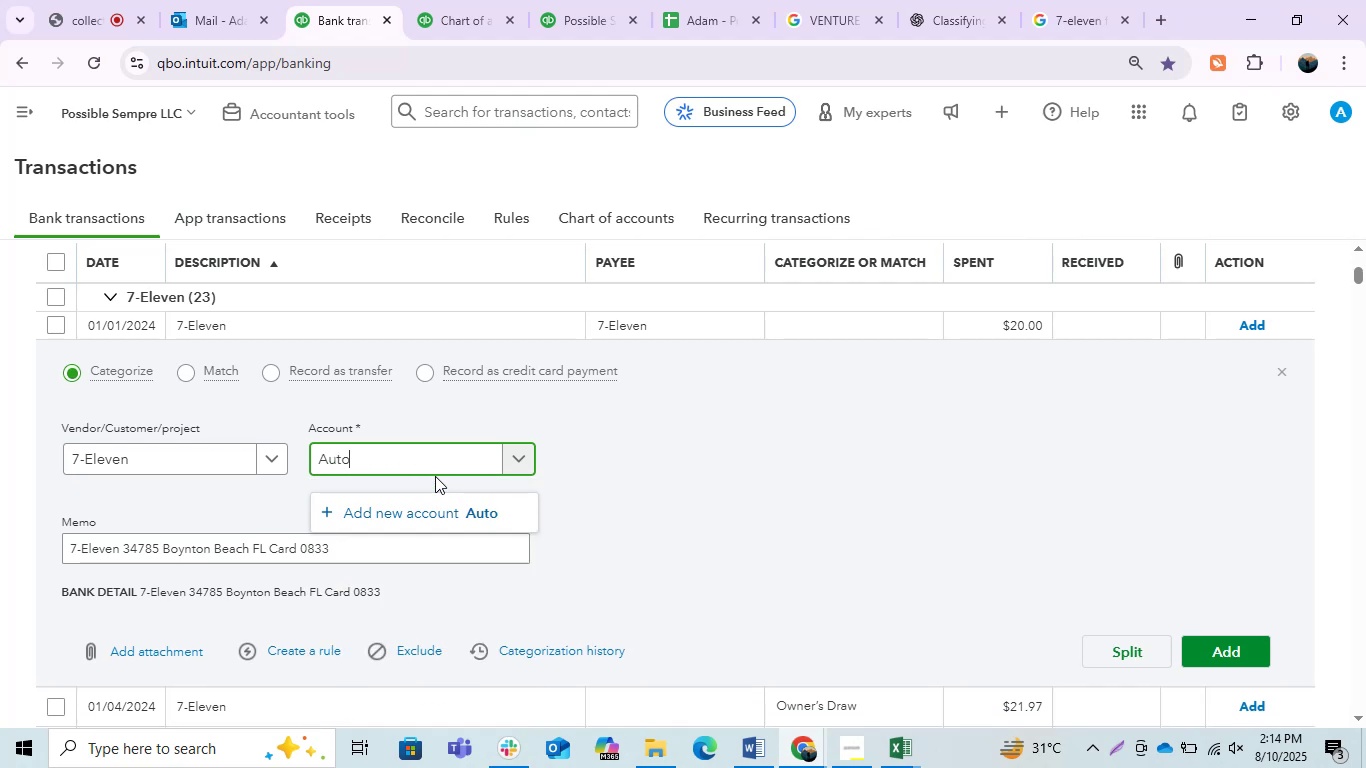 
wait(10.48)
 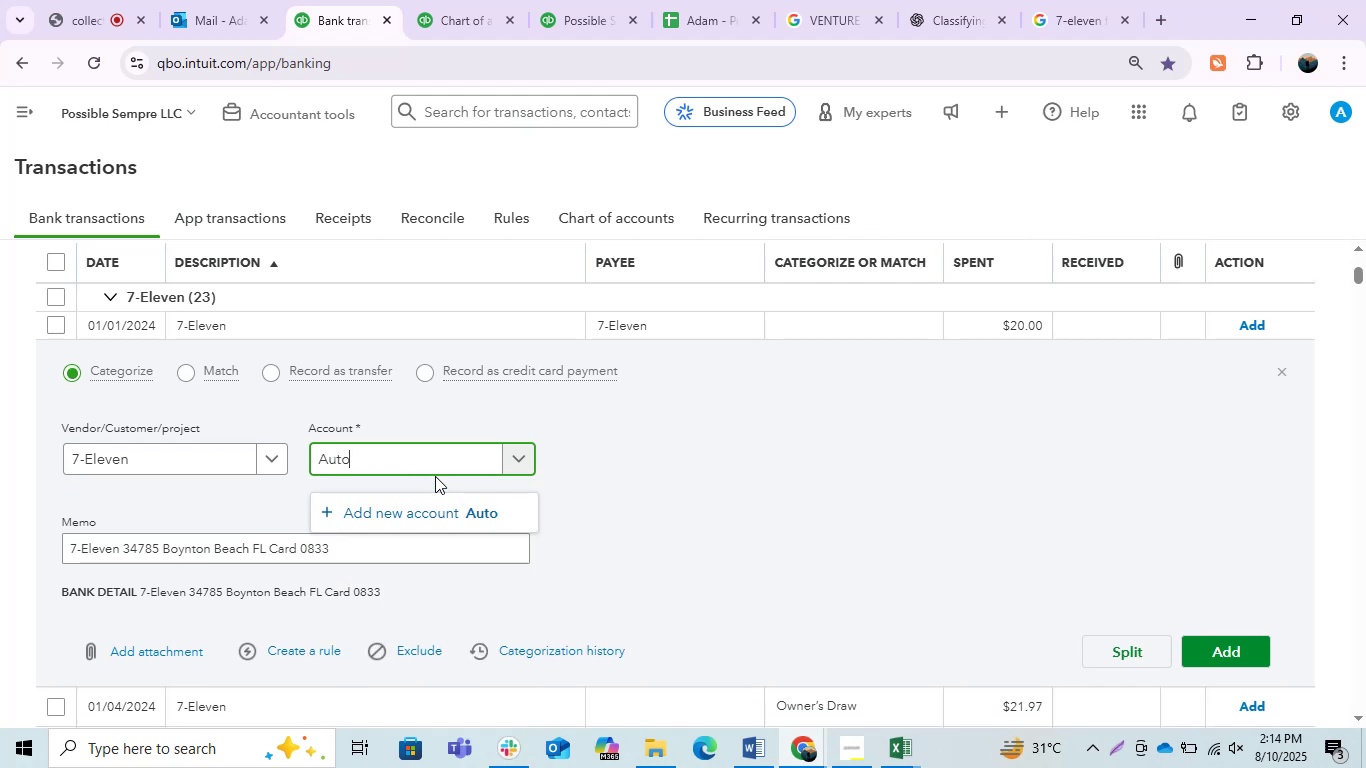 
type(mobil )
key(Backspace)
type(e Expense)
 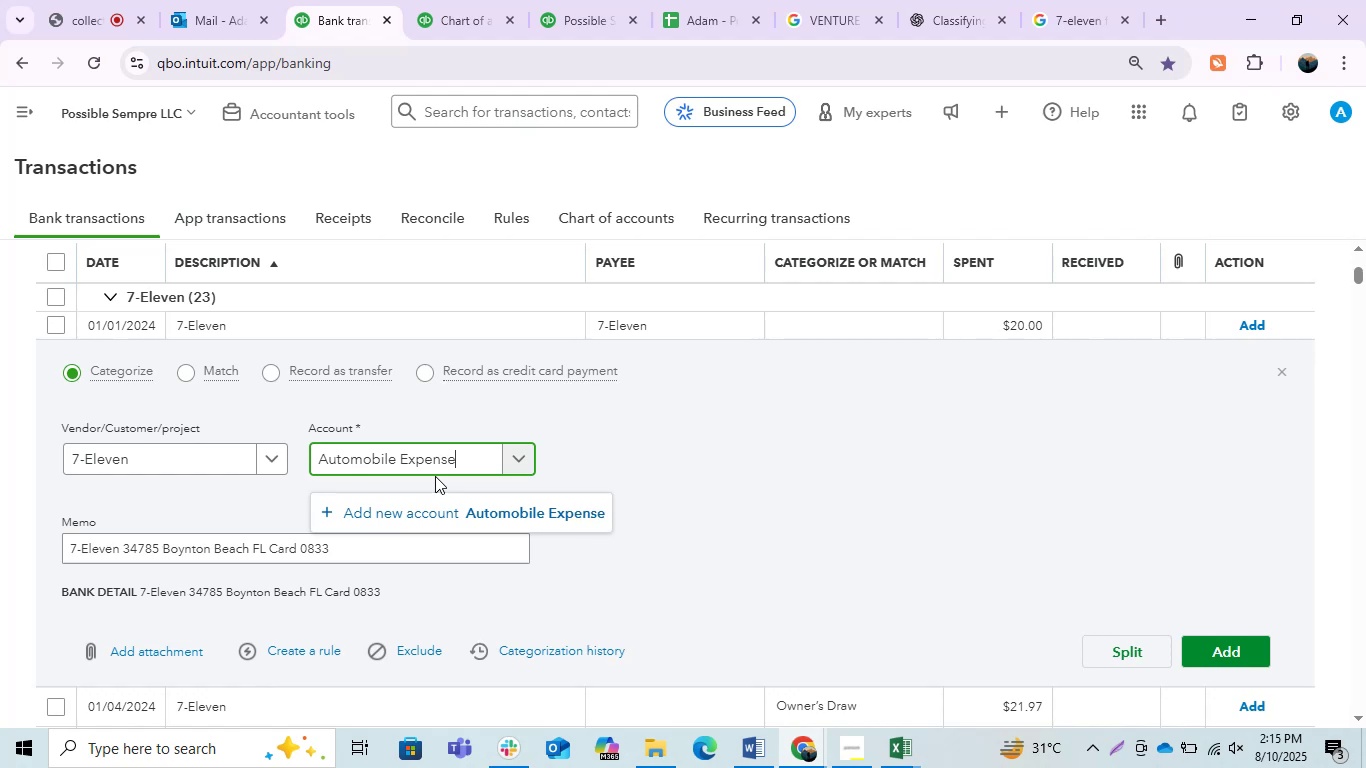 
left_click([497, 512])
 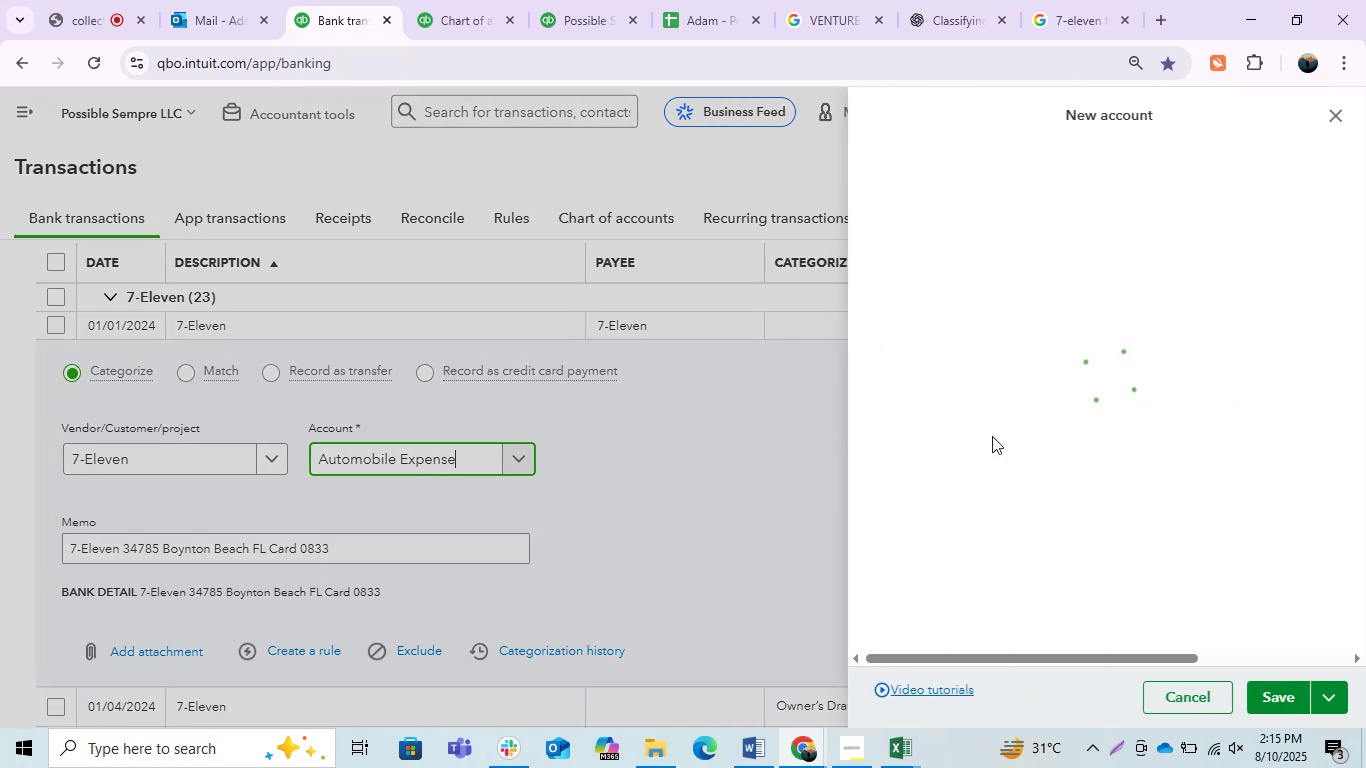 
wait(7.13)
 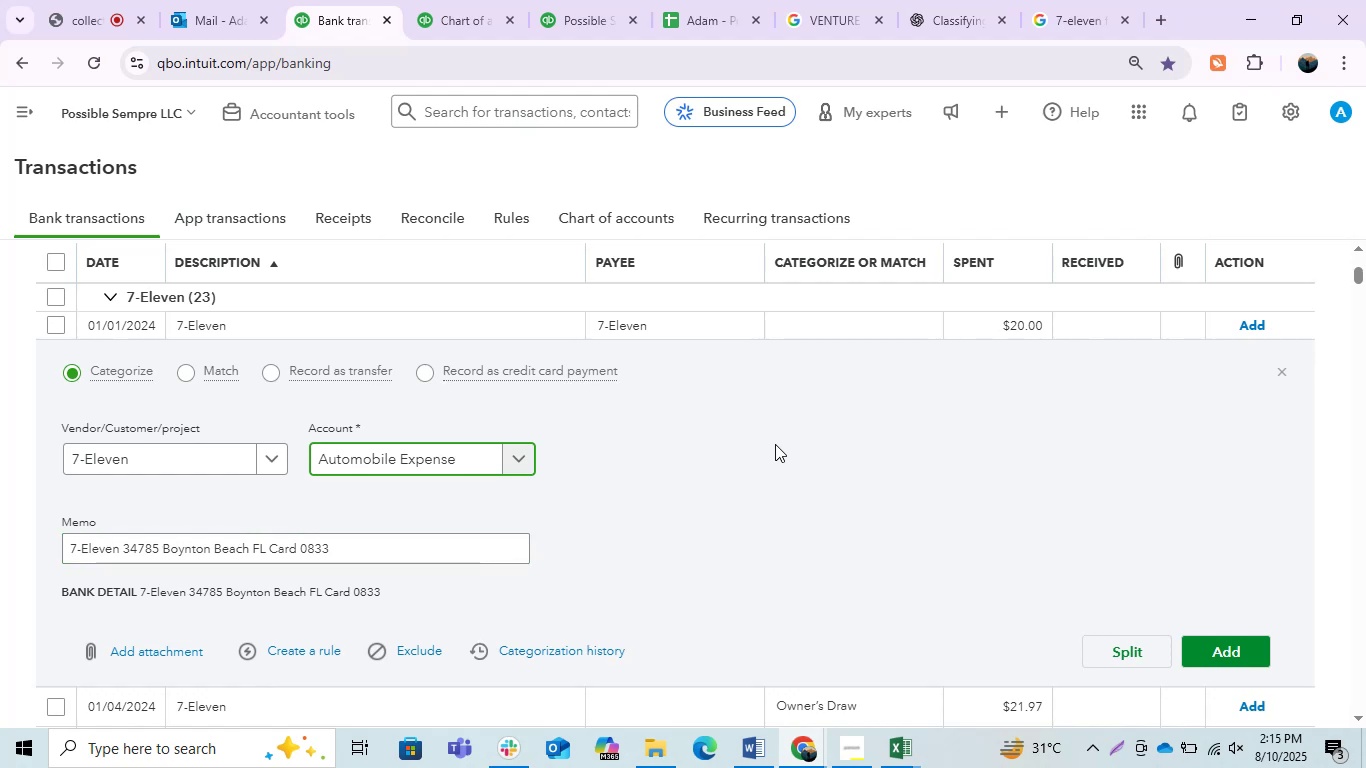 
left_click([1016, 260])
 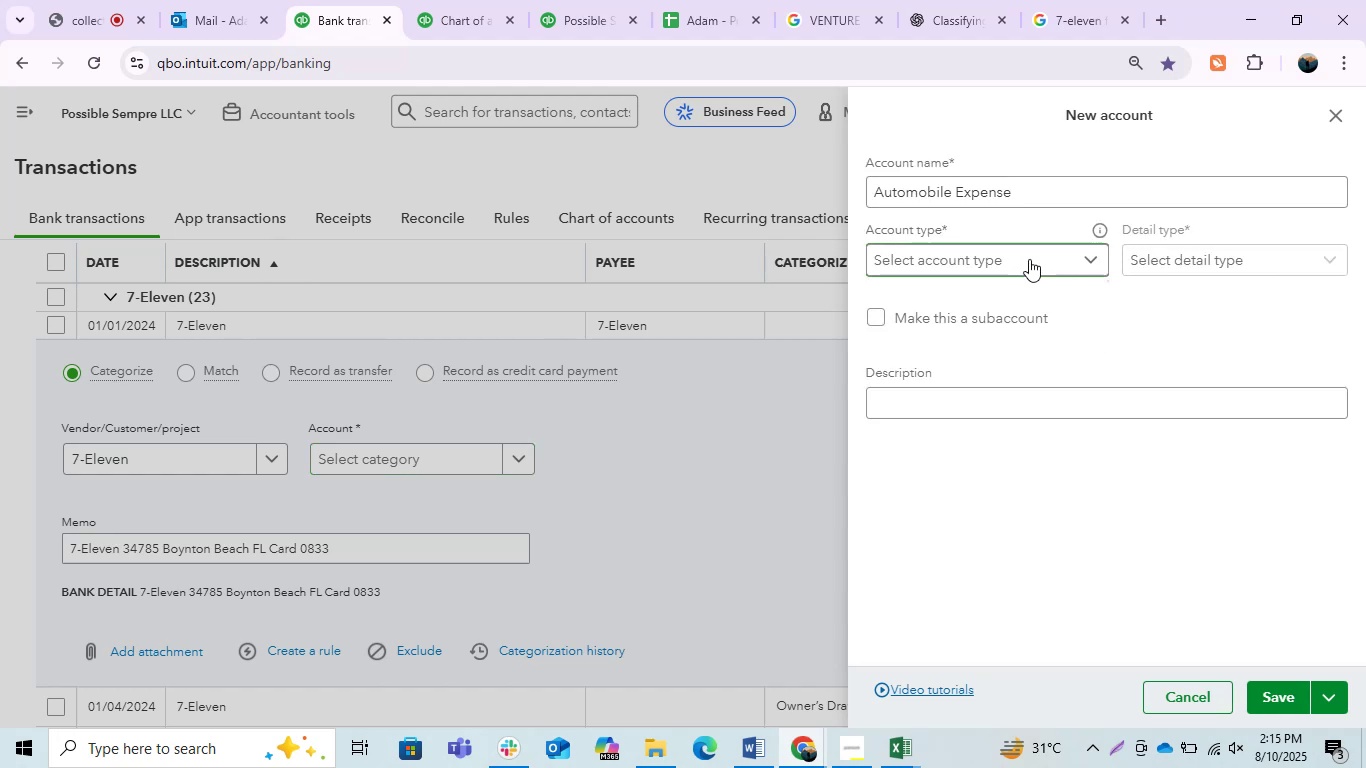 
left_click_drag(start_coordinate=[1029, 259], to_coordinate=[1034, 259])
 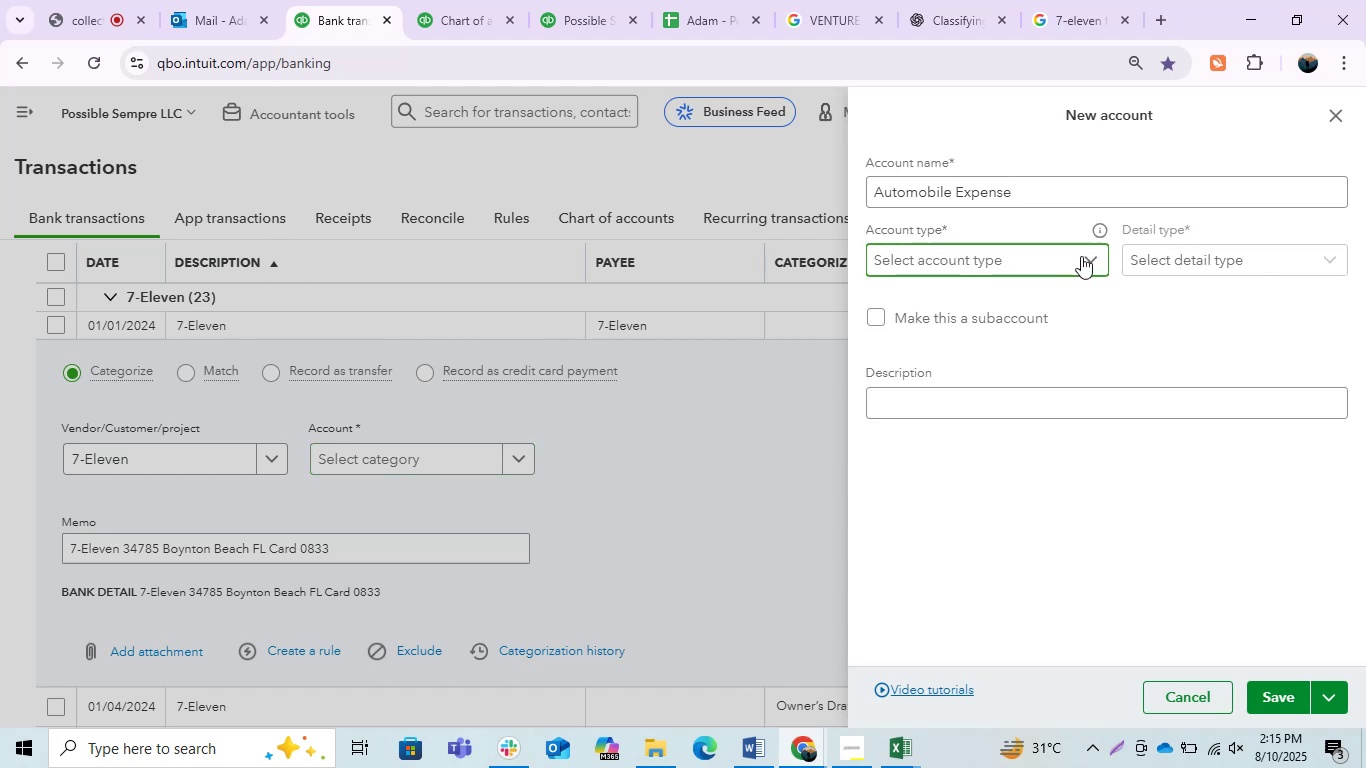 
left_click([1081, 256])
 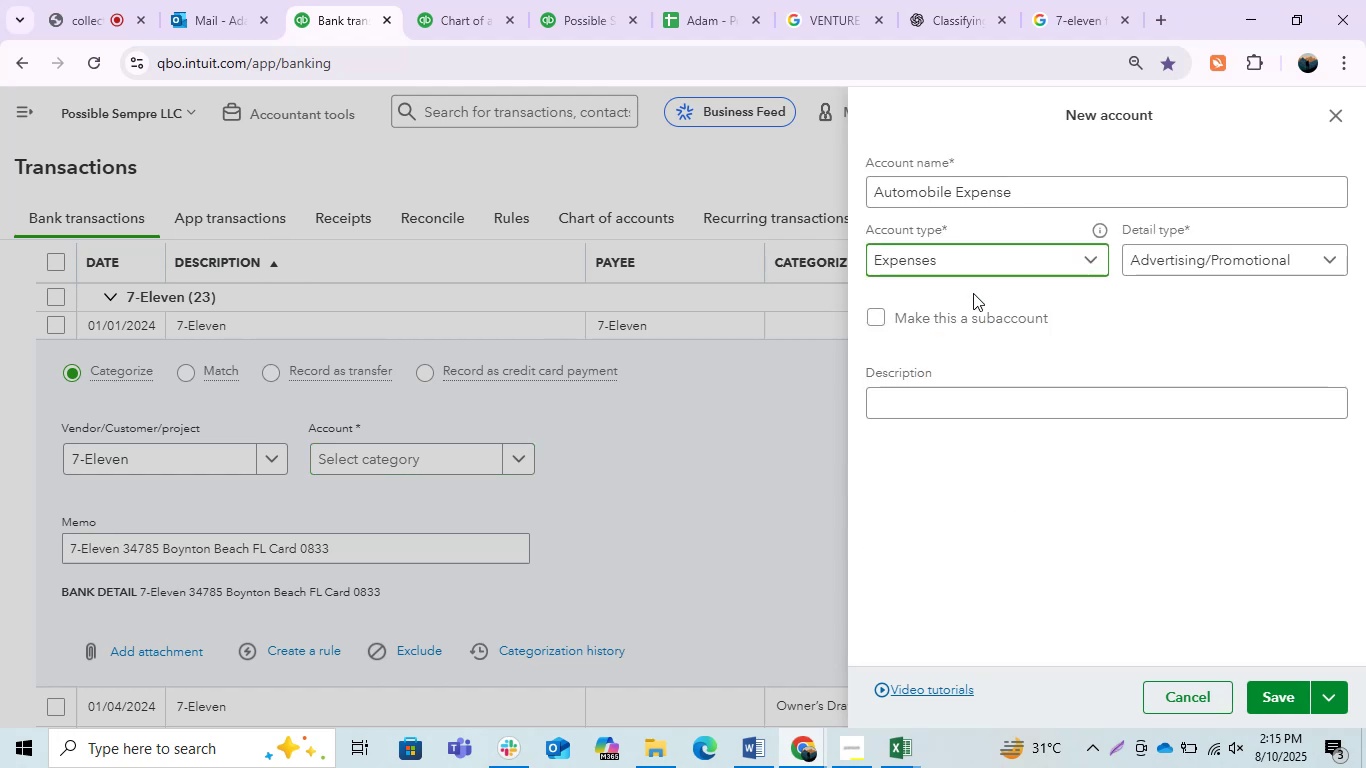 